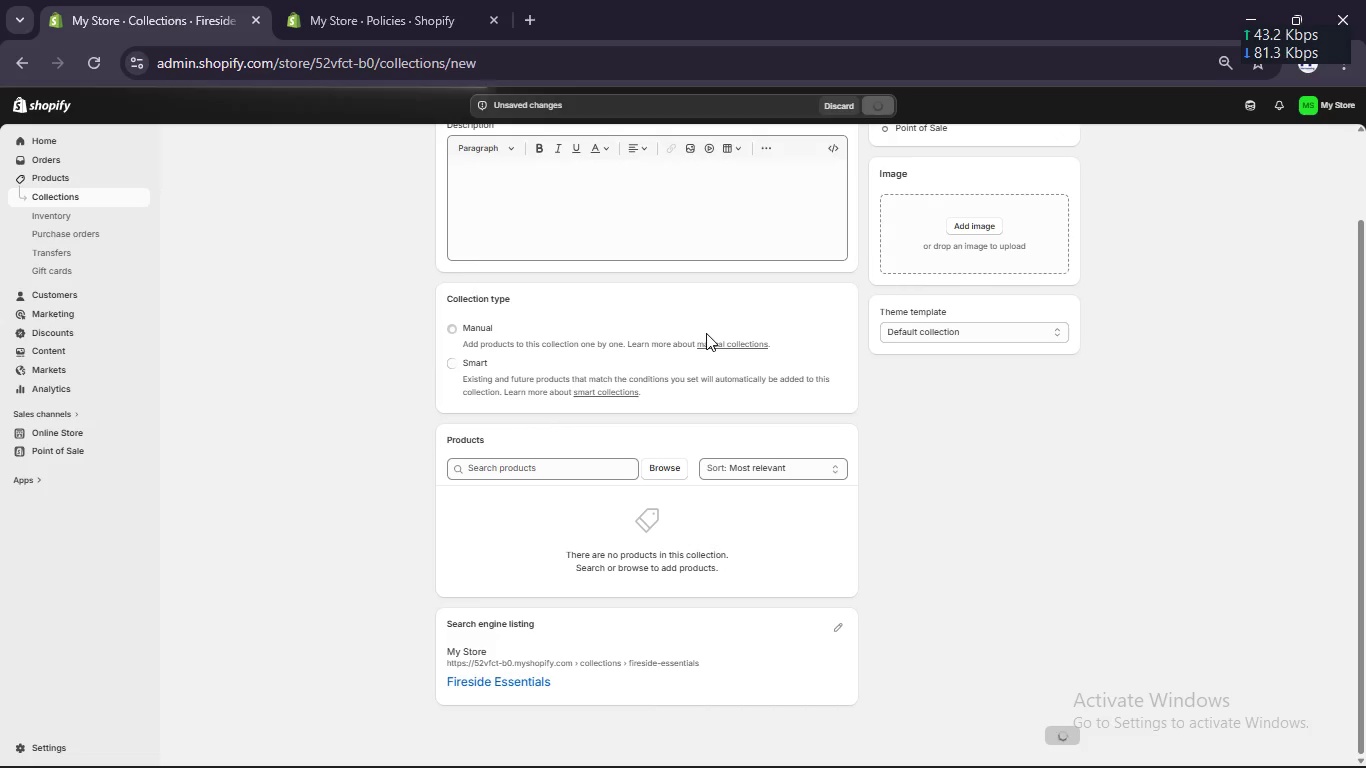 
wait(8.83)
 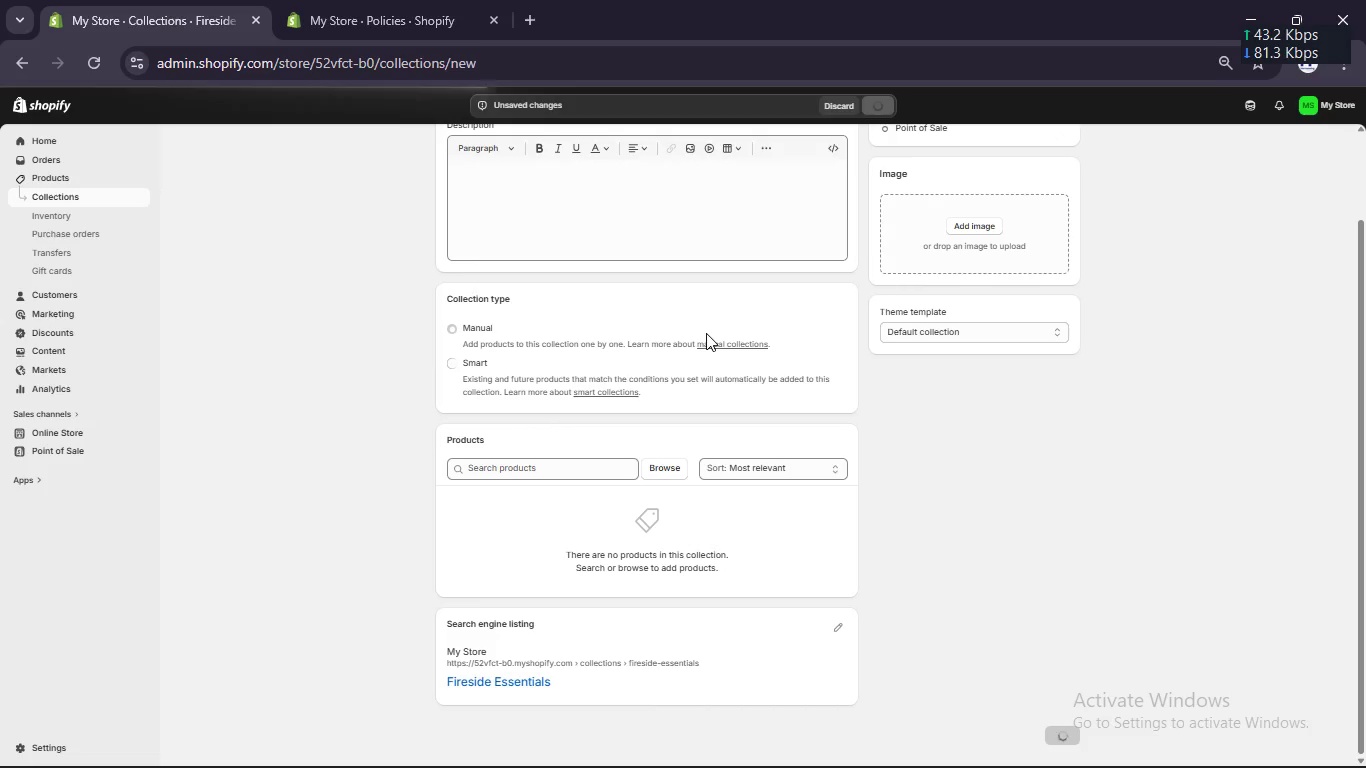 
left_click([587, 203])
 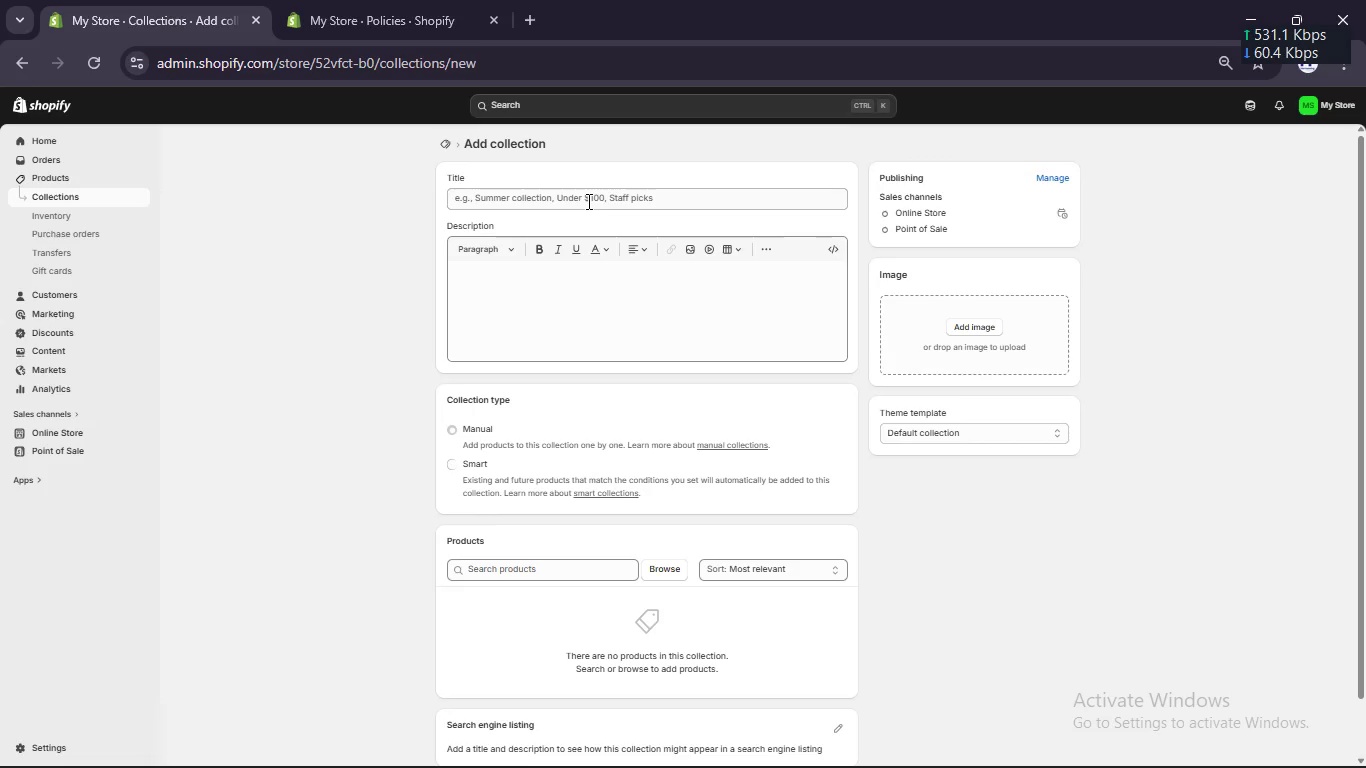 
left_click([587, 201])
 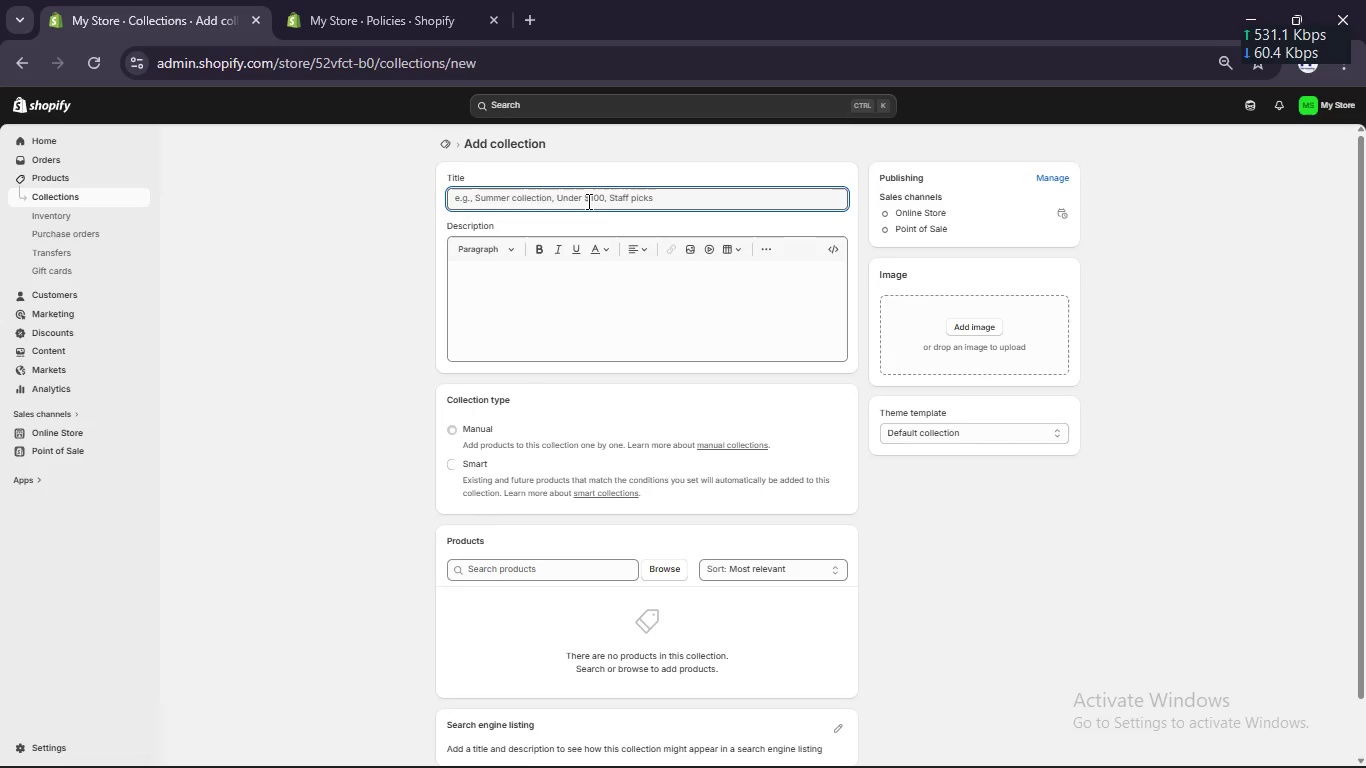 
type(Personal Care & Linens)
 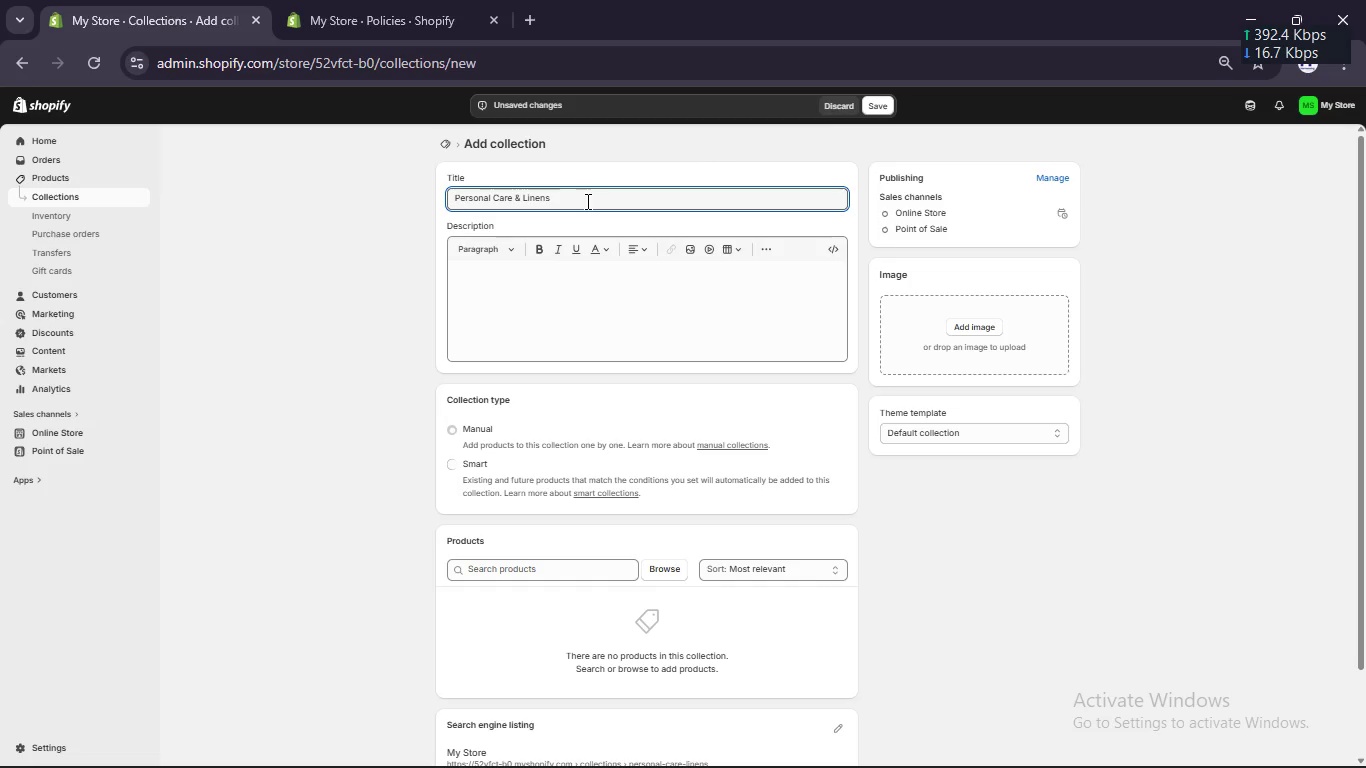 
wait(7.34)
 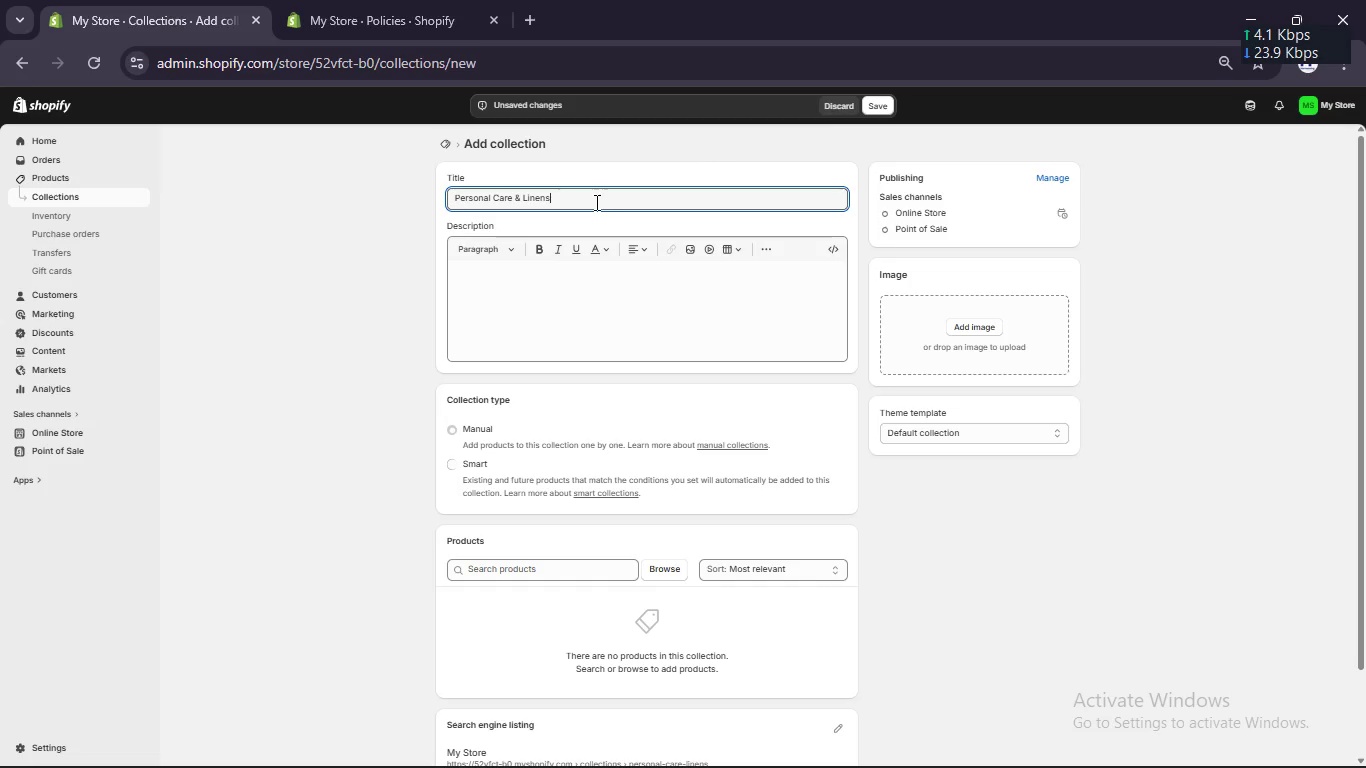 
left_click([892, 107])
 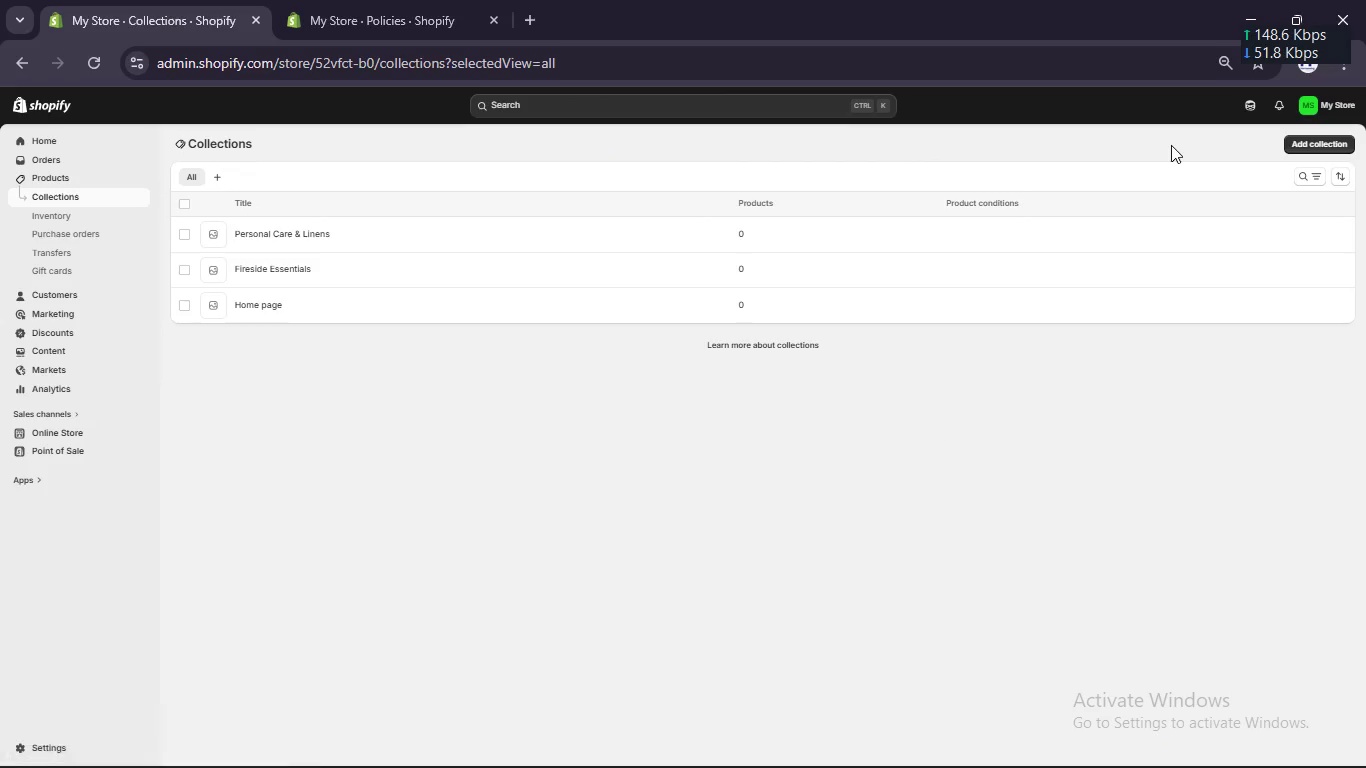 
wait(16.84)
 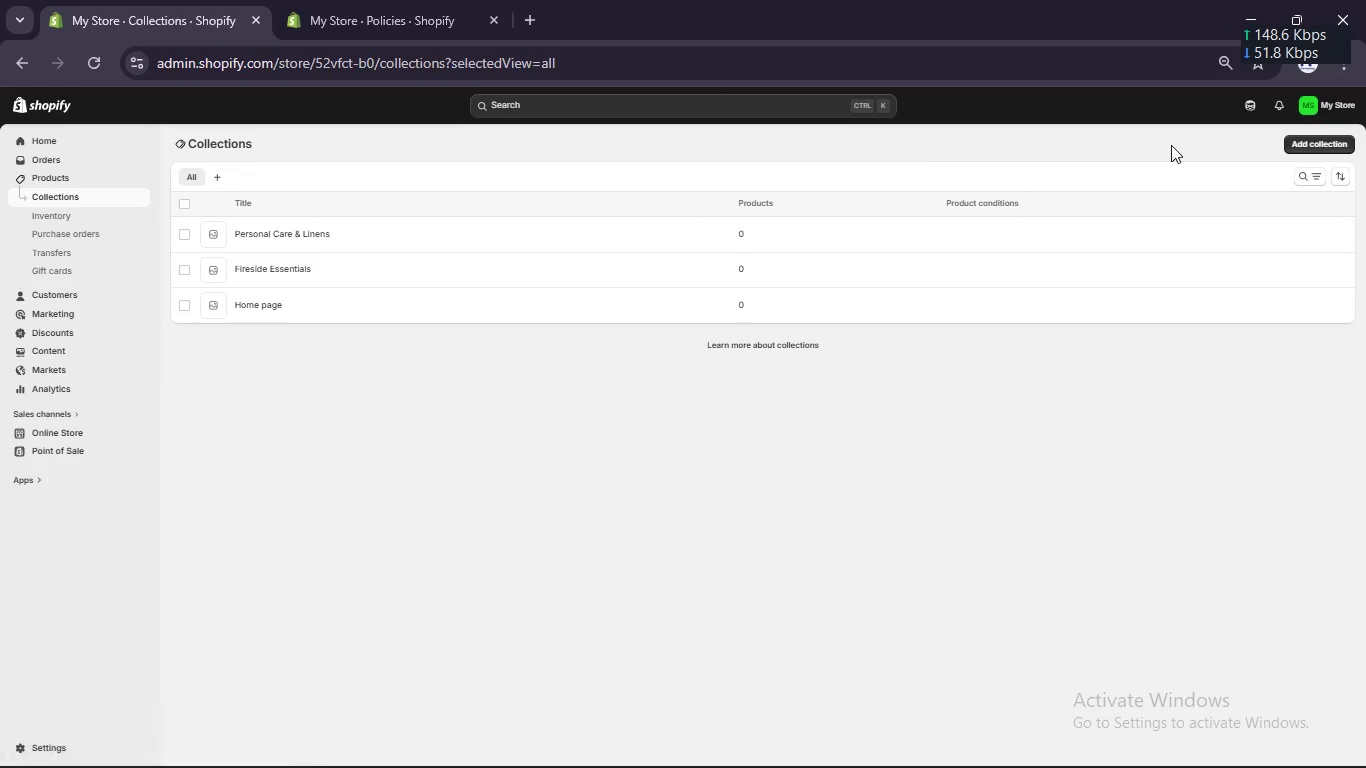 
scroll: coordinate [1172, 145], scroll_direction: up, amount: 2.0
 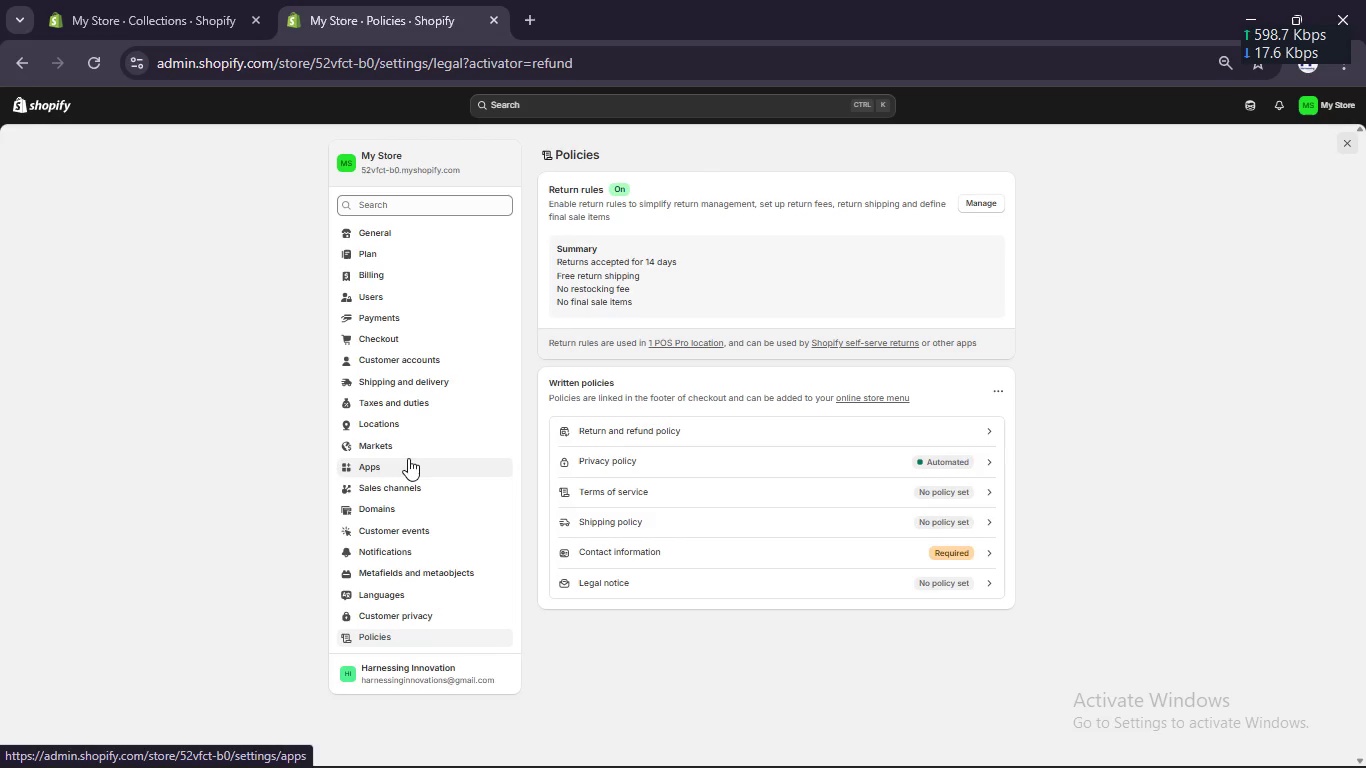 
left_click([882, 436])
 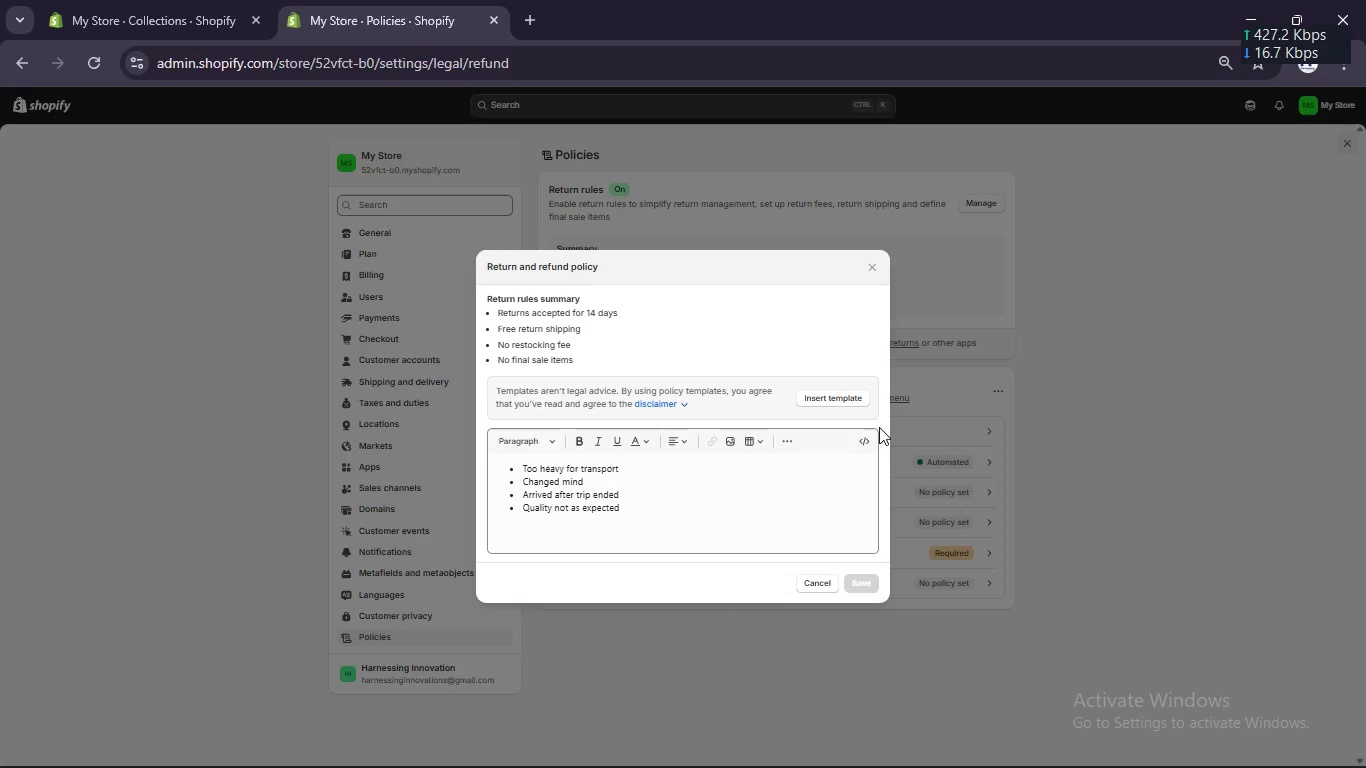 
wait(5.89)
 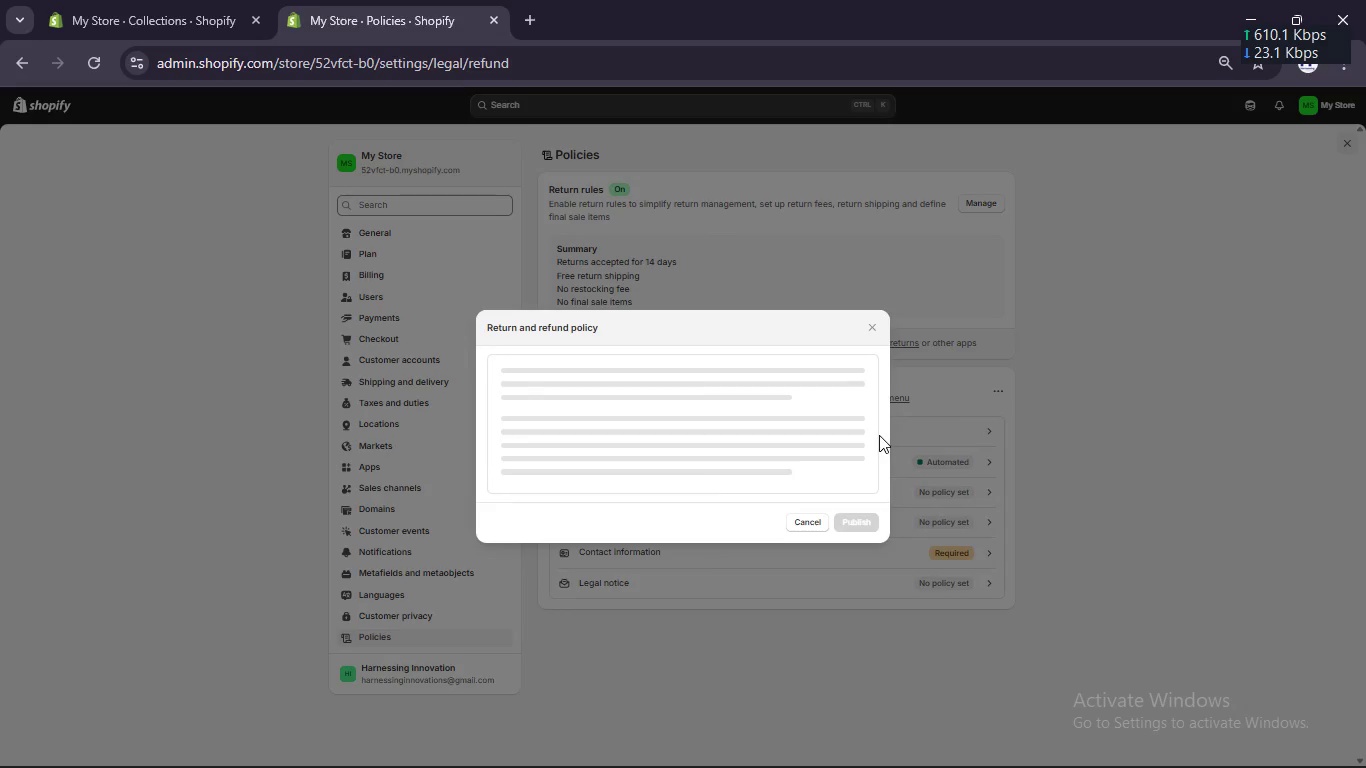 
left_click([581, 521])
 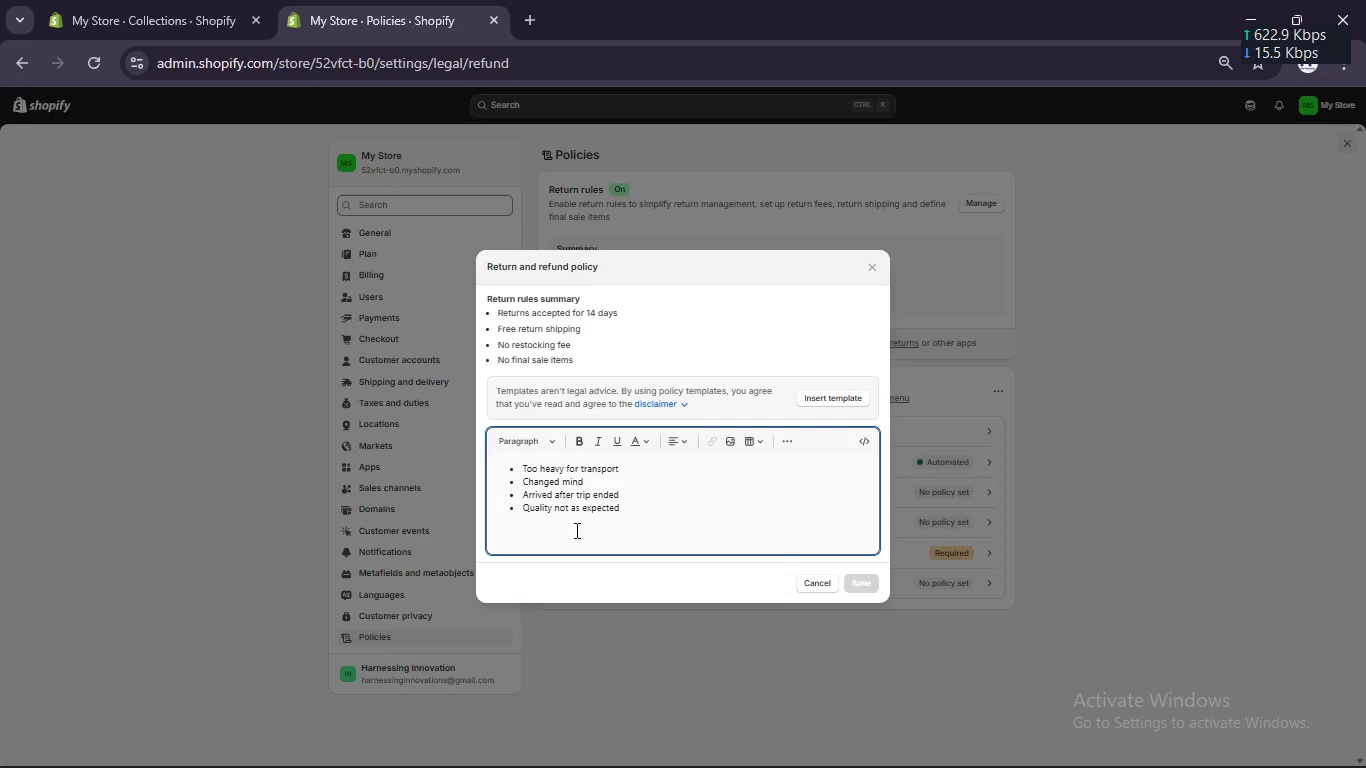 
hold_key(key=ArrowUp, duration=0.89)
 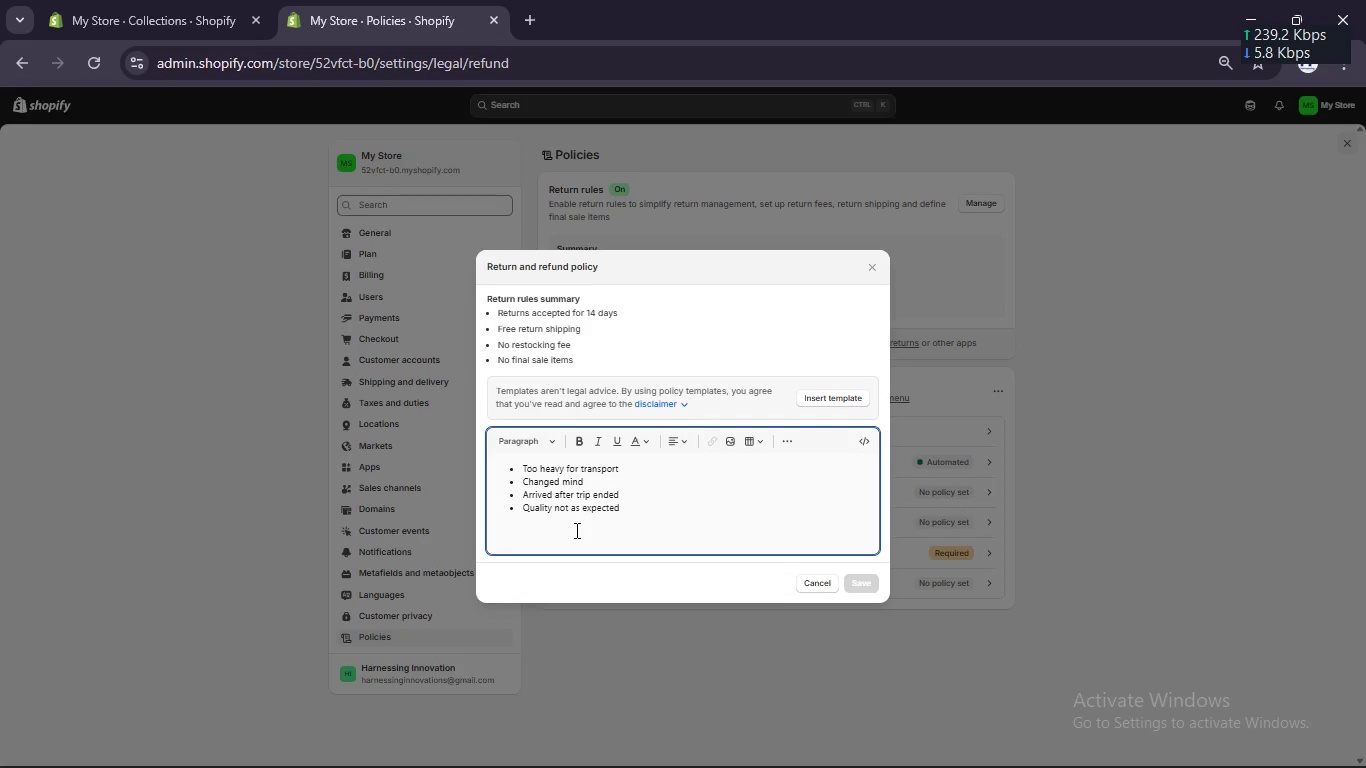 
key(ArrowLeft)
 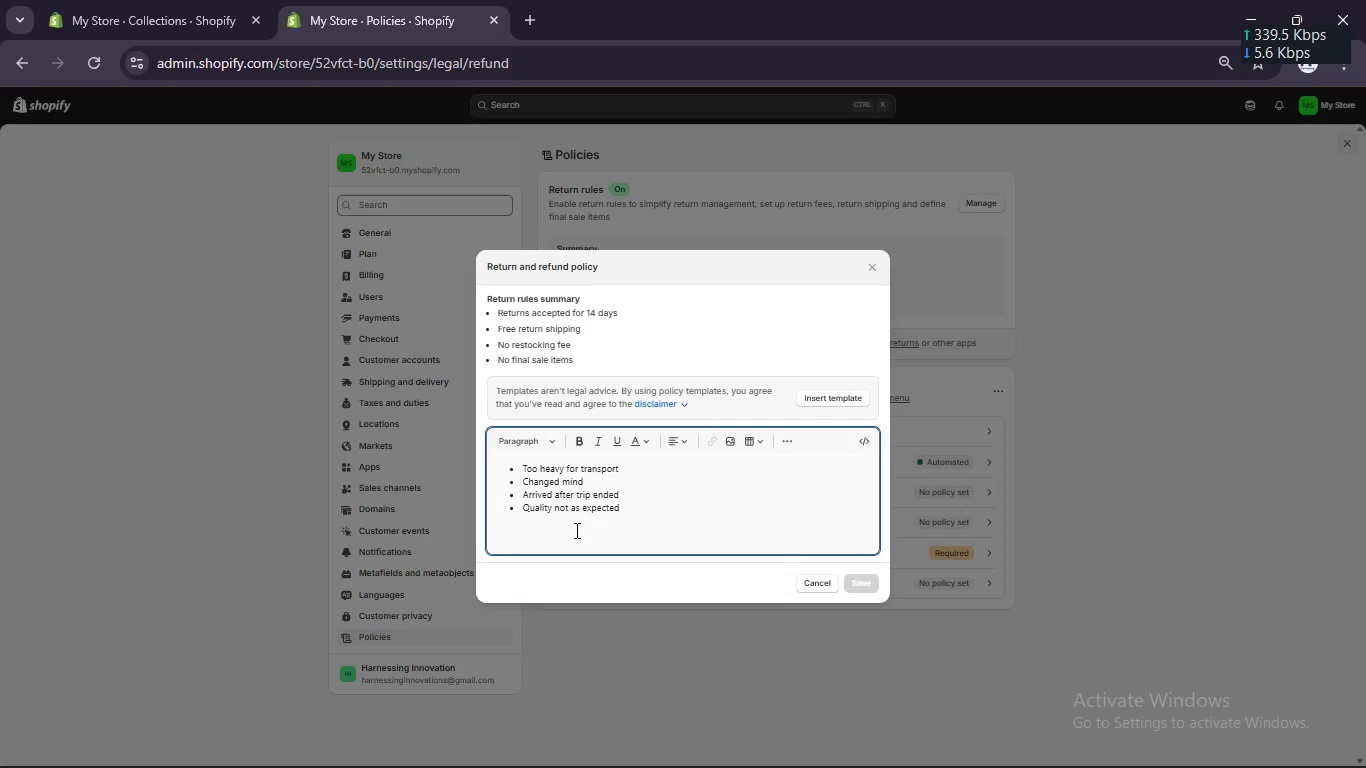 
key(Enter)
 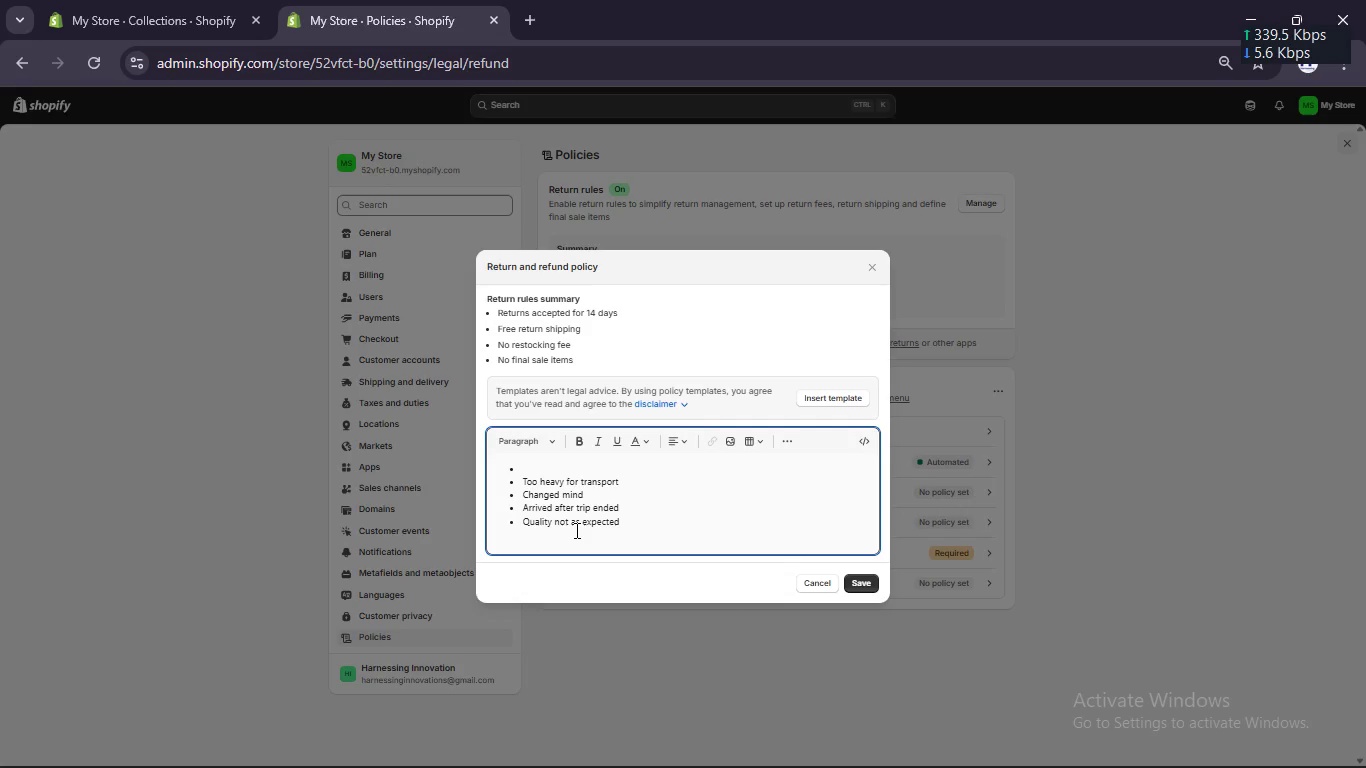 
key(ArrowUp)
 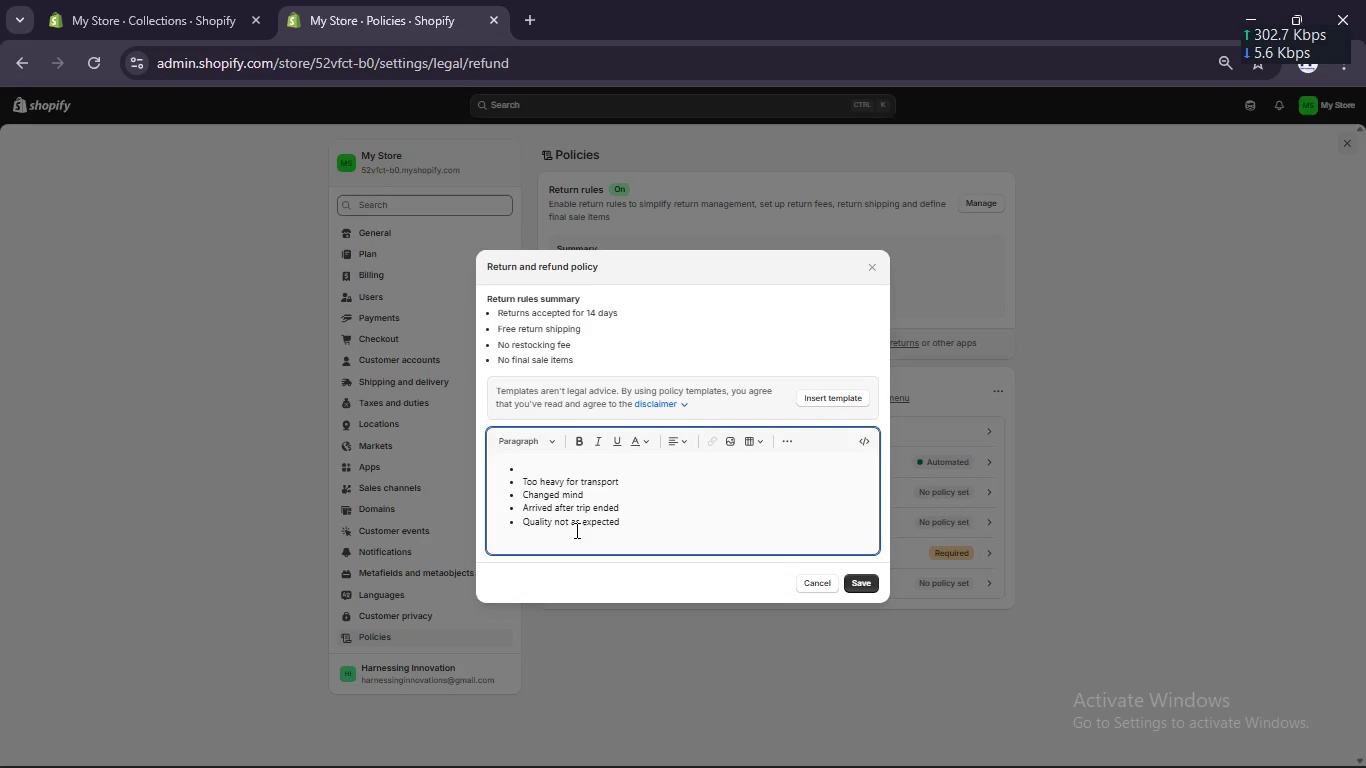 
key(Backspace)
type(Return E)
key(Backspace)
type(Windo)
 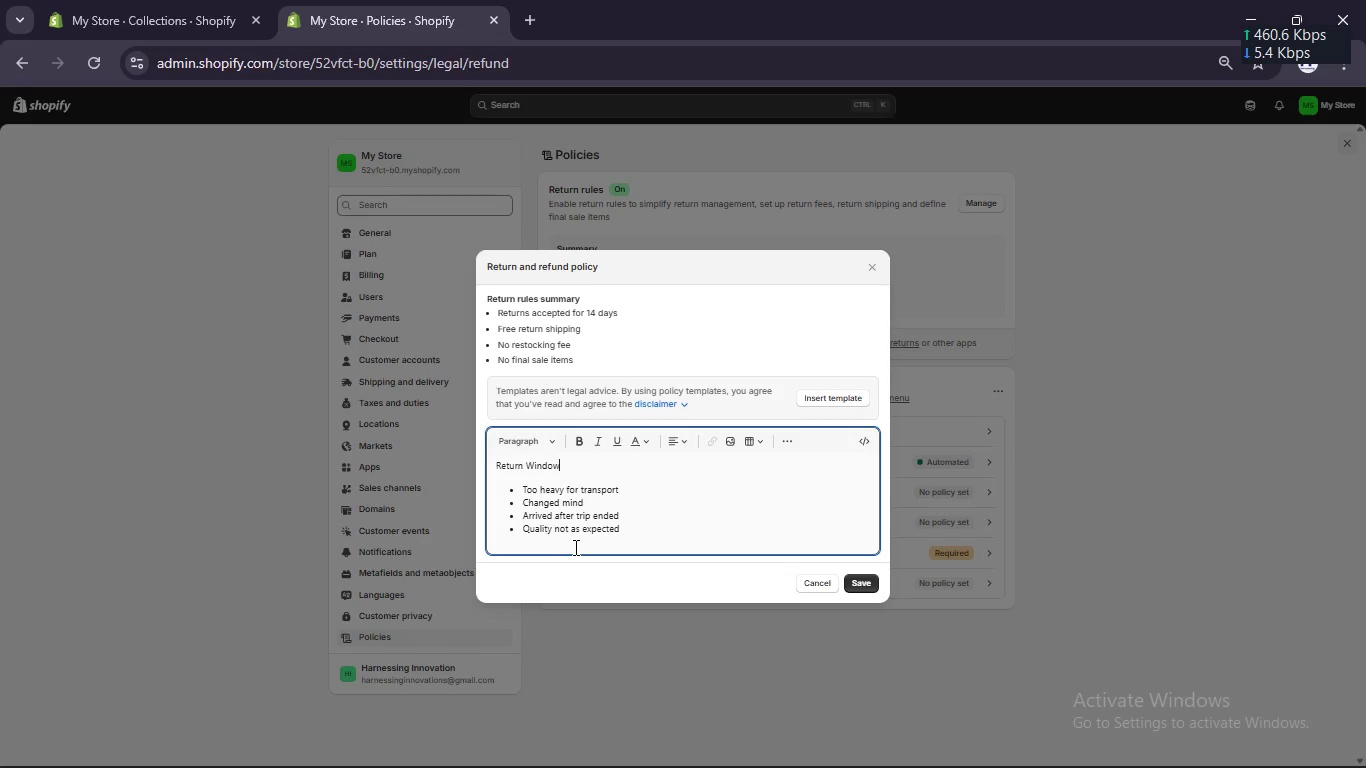 
 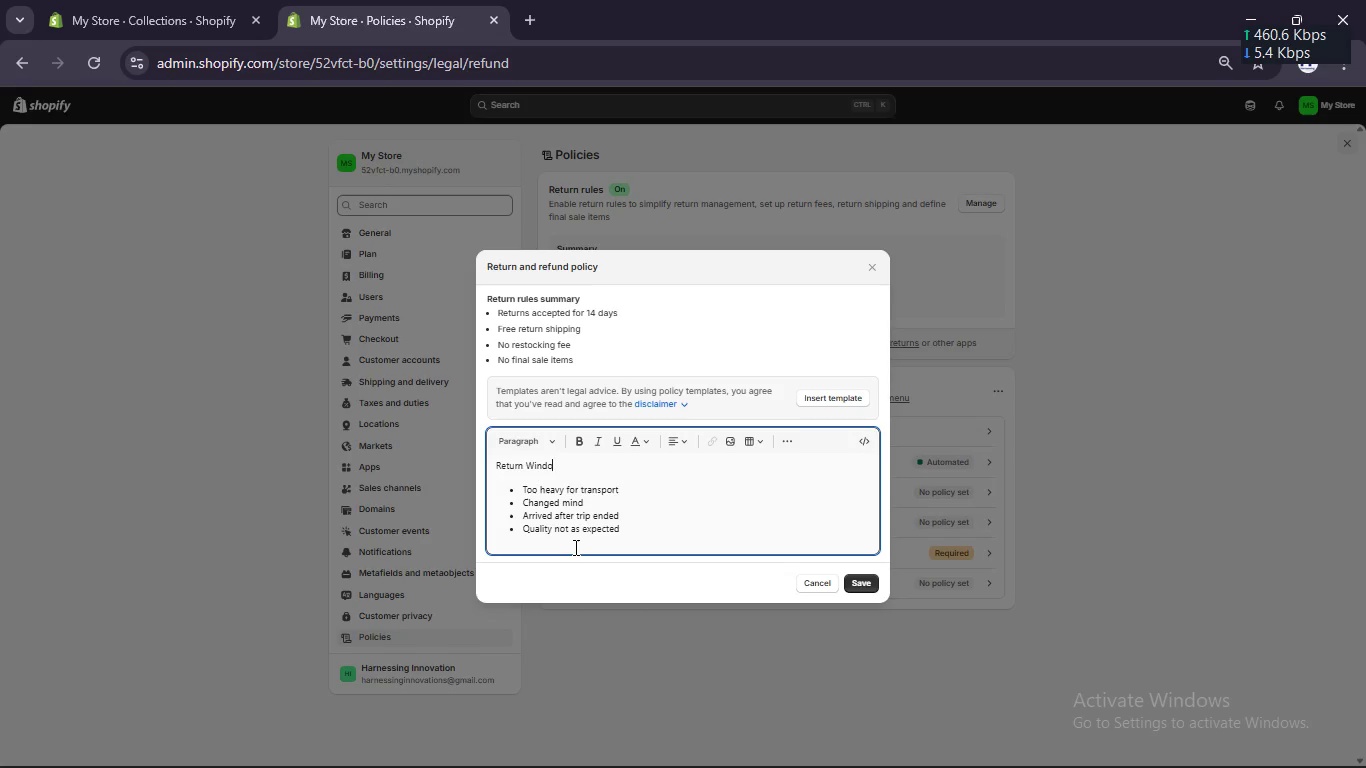 
hold_key(key=W, duration=0.36)
 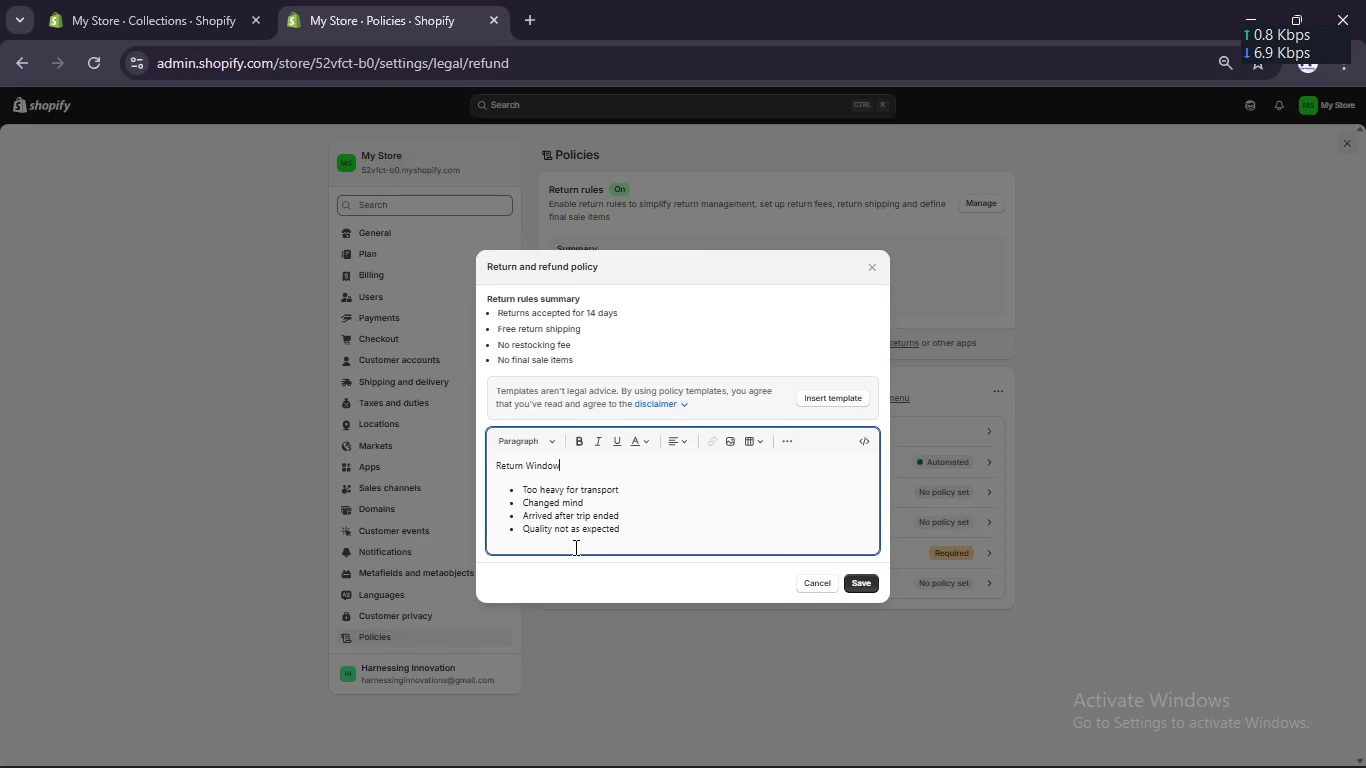 
key(Enter)
 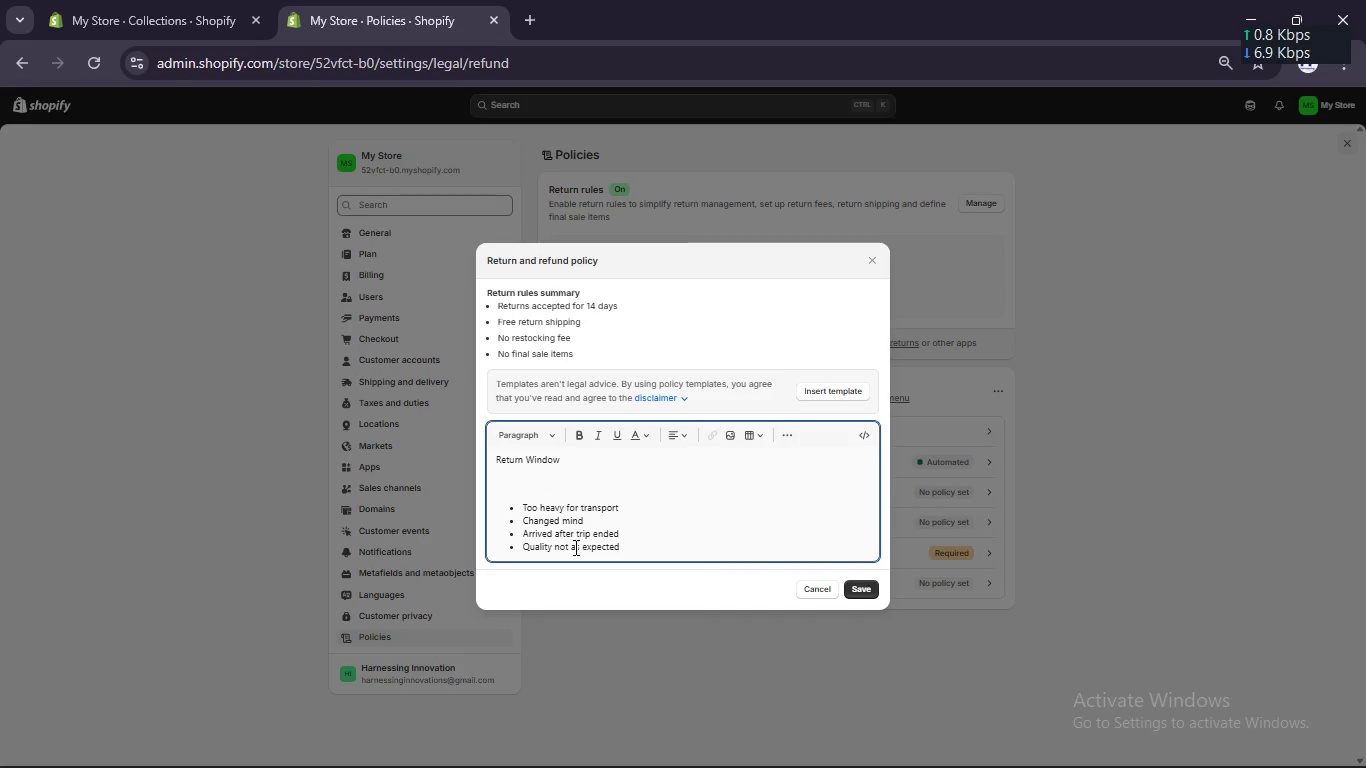 
key(Control+ControlLeft)
 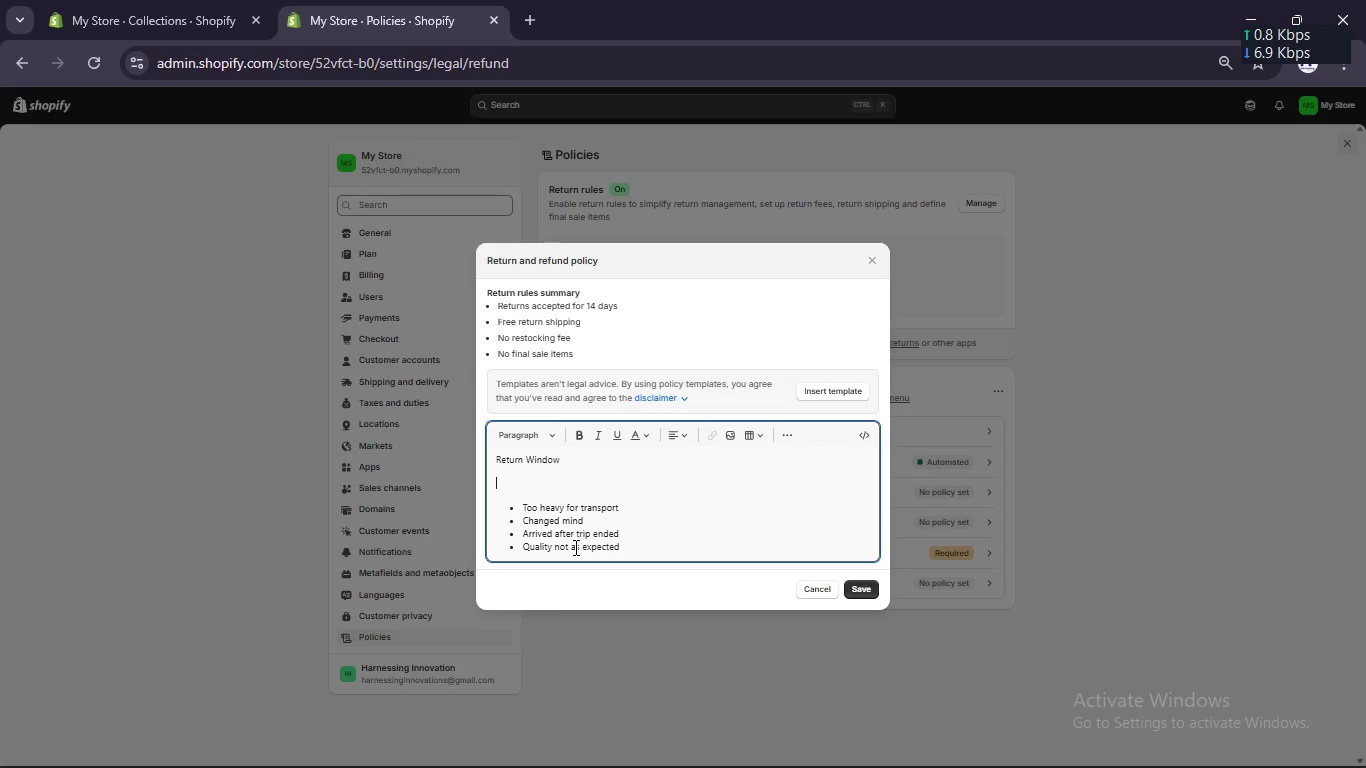 
type(We accep returns wwi)
key(Backspace)
key(Backspace)
type(ithin 14 days of dedlivery)
 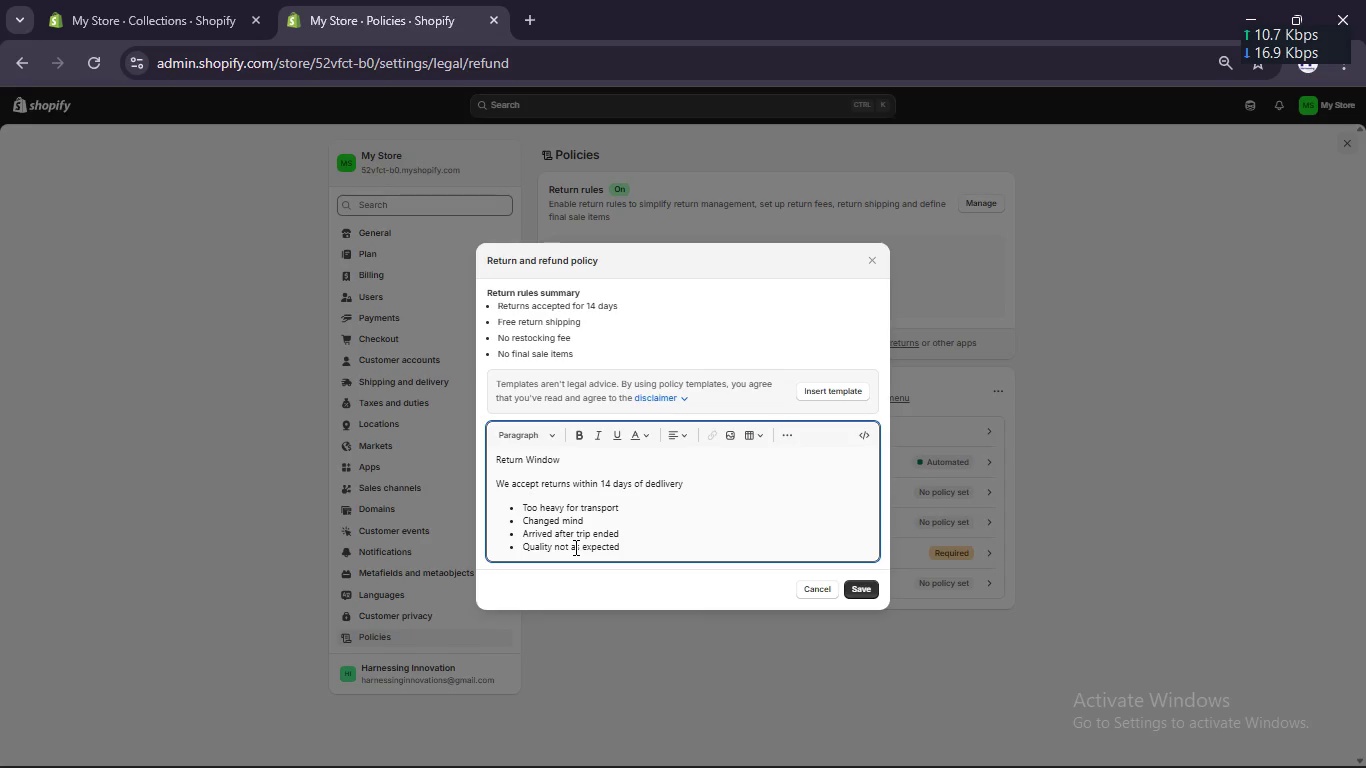 
key(ArrowLeft)
 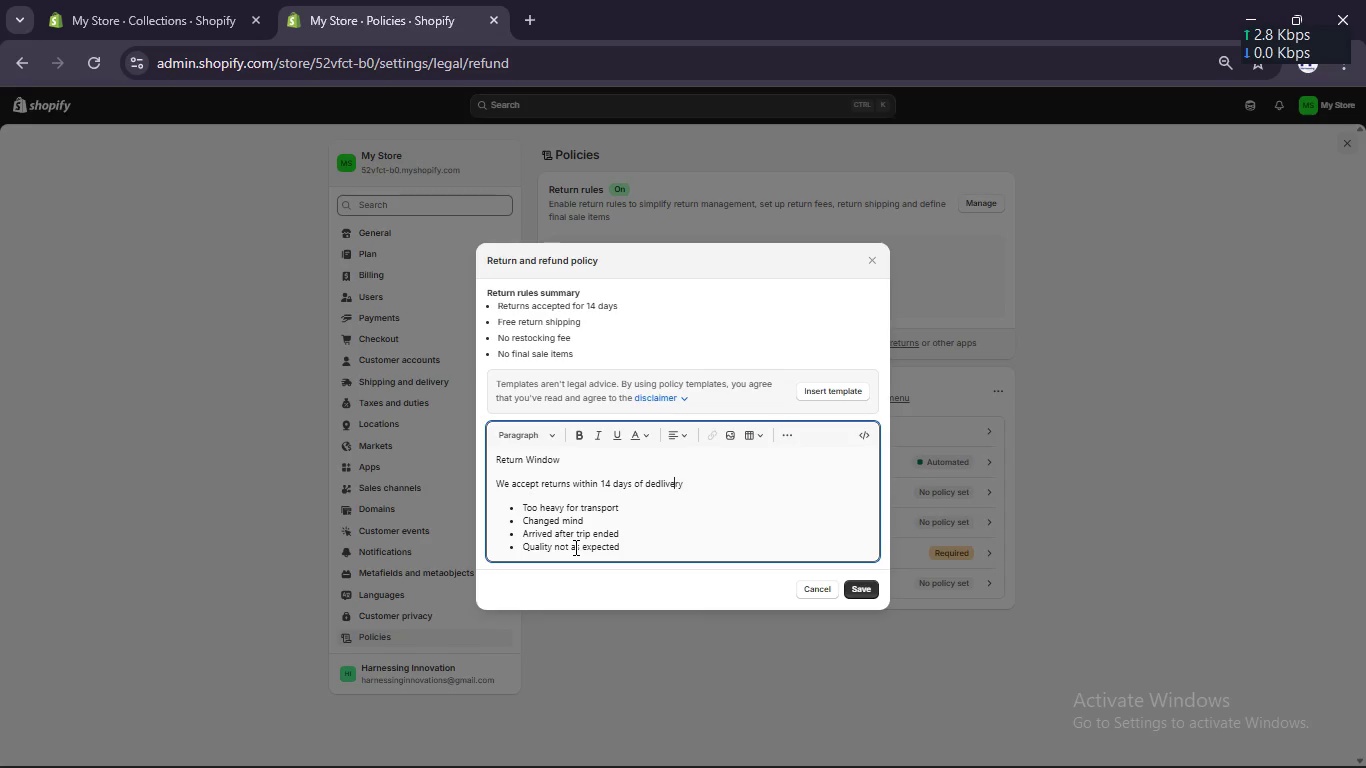 
key(ArrowLeft)
 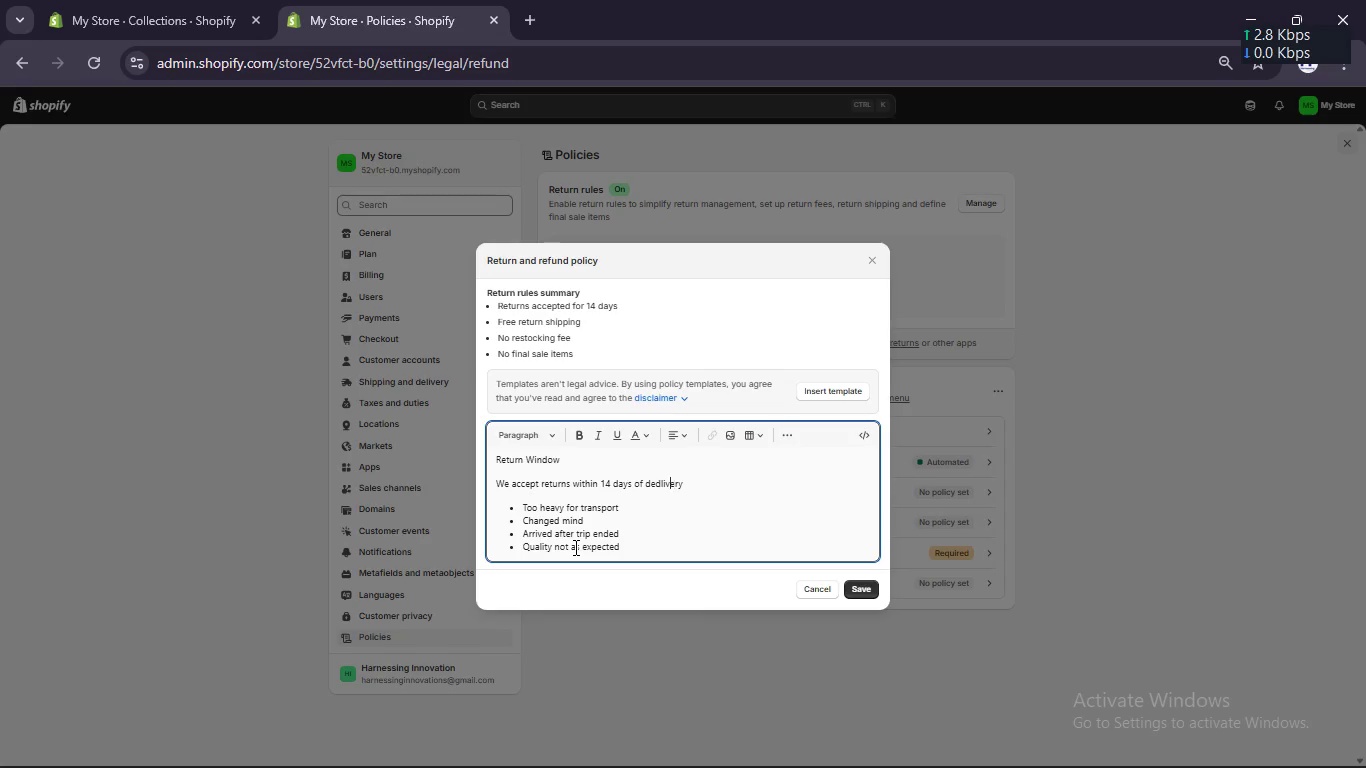 
key(ArrowLeft)
 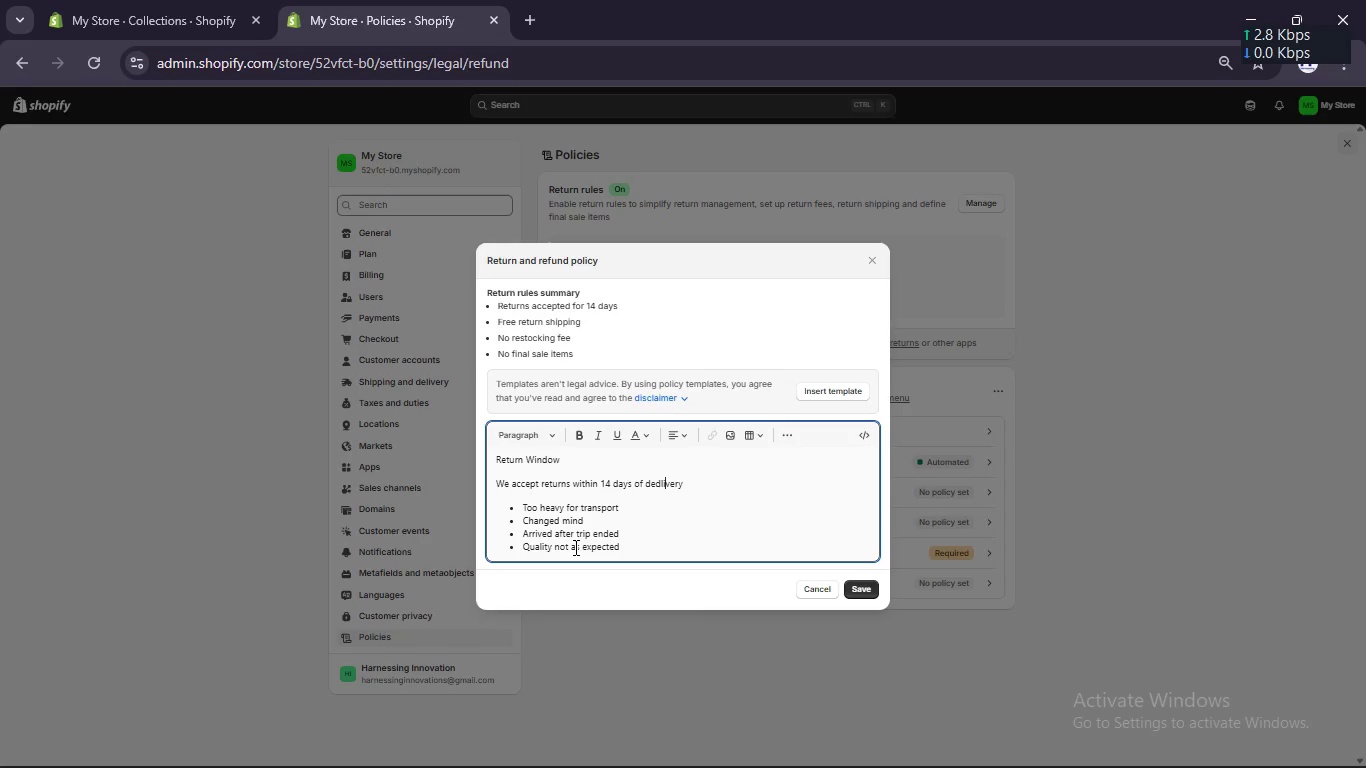 
key(ArrowLeft)
 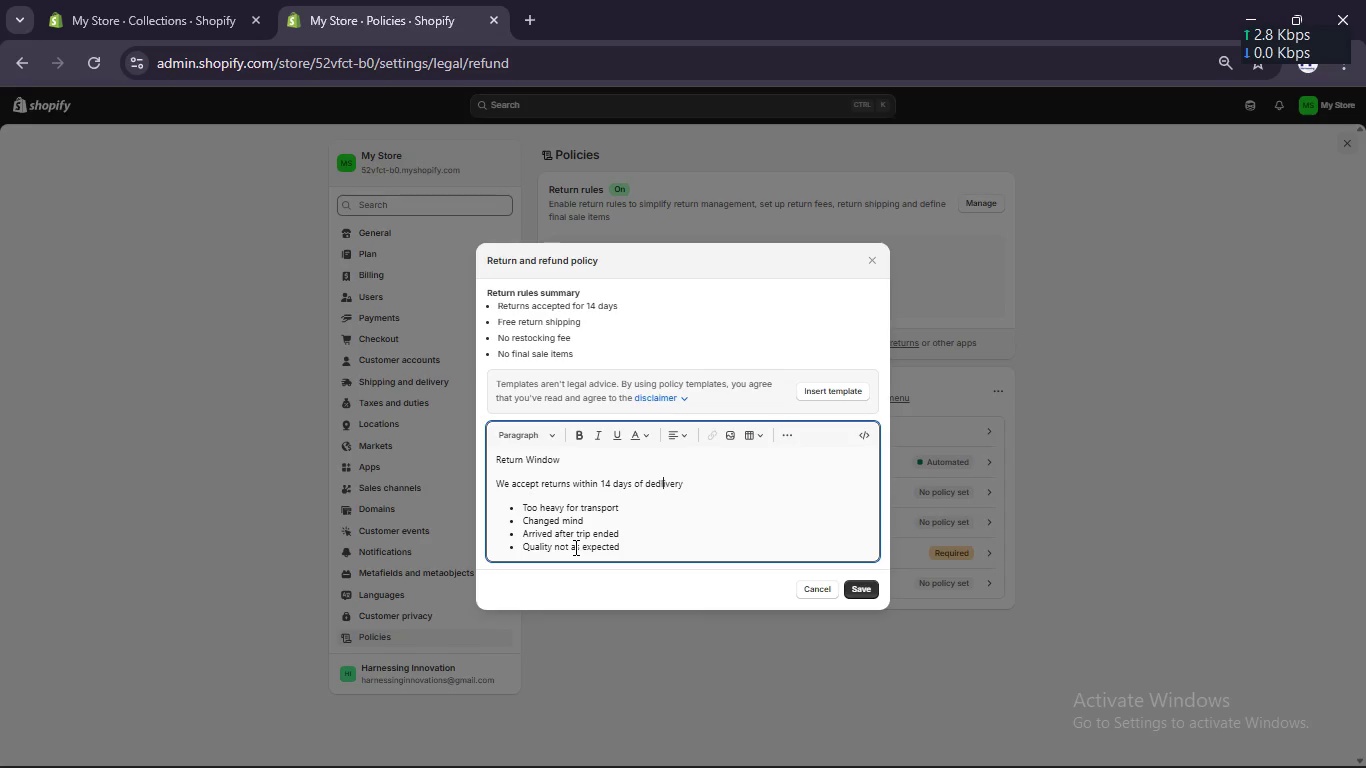 
key(ArrowLeft)
 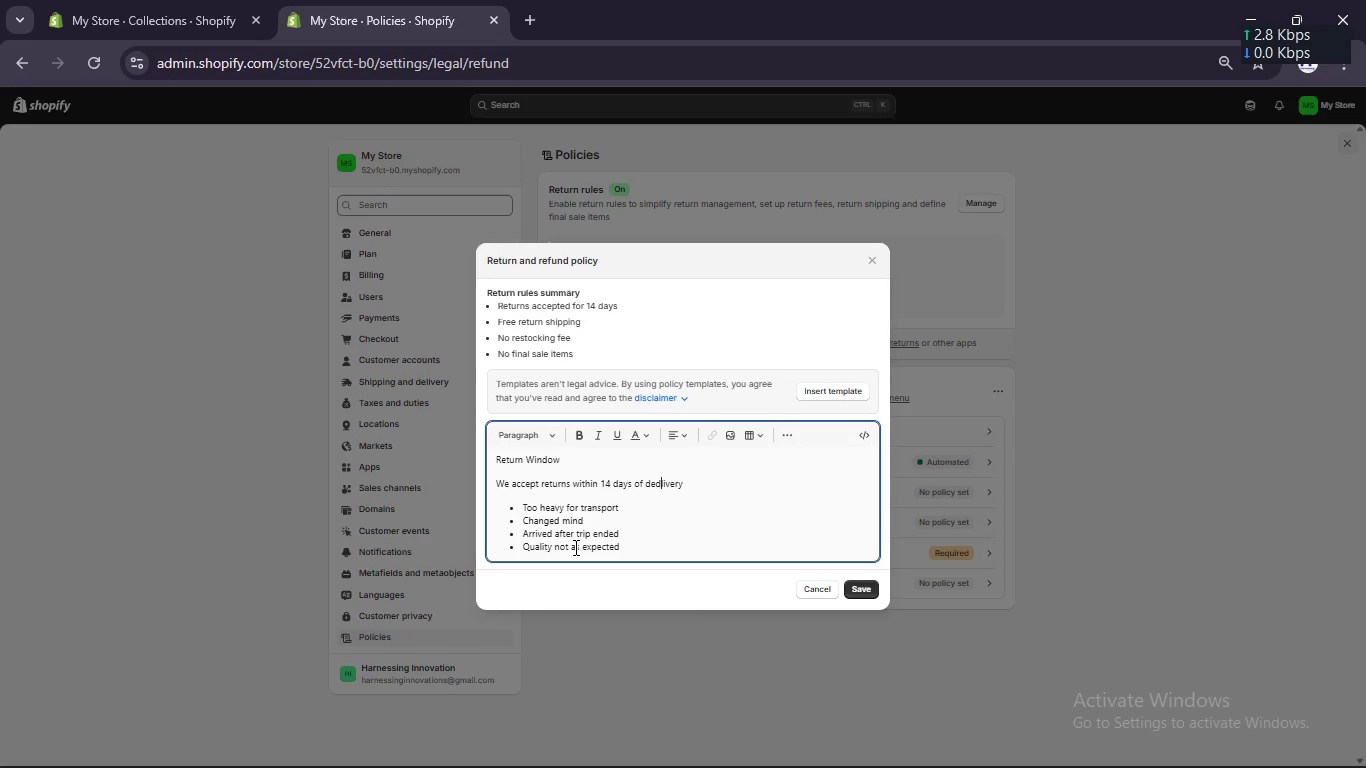 
key(ArrowLeft)
 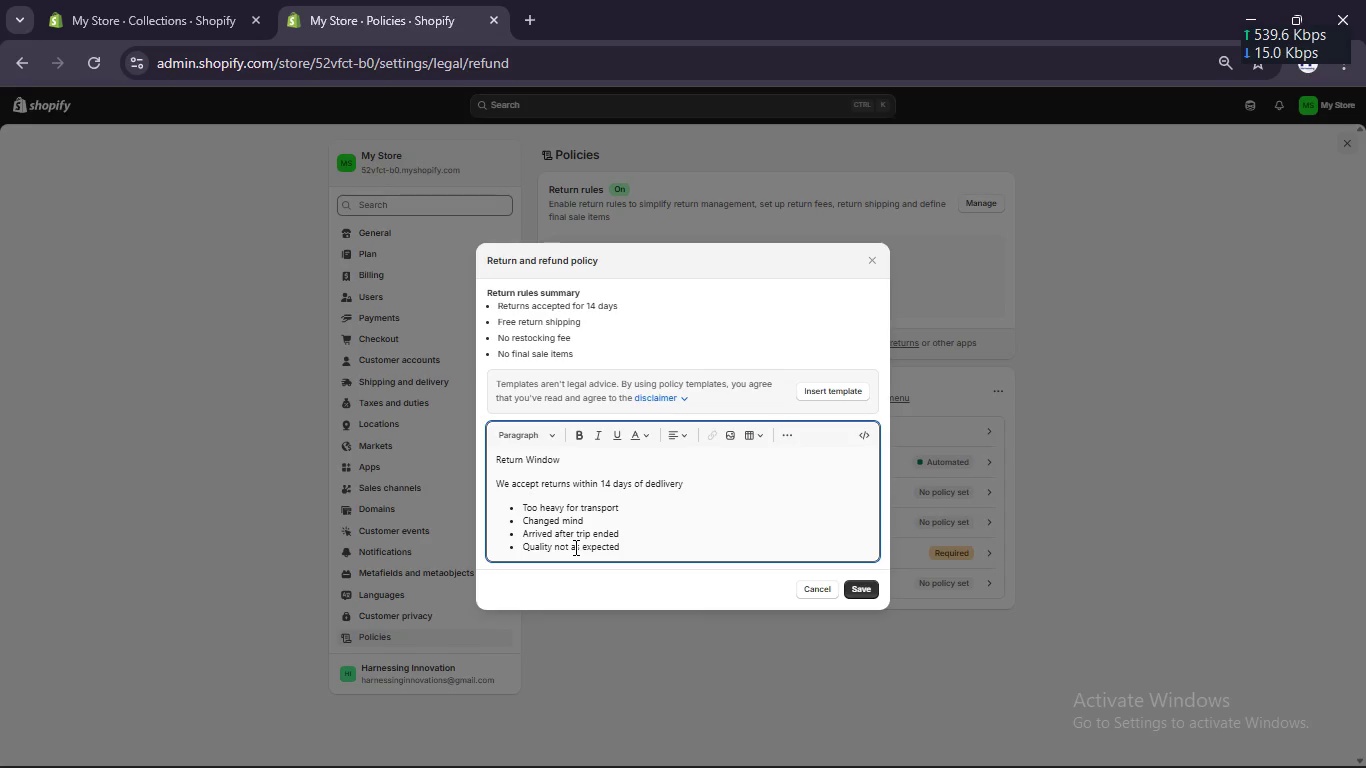 
key(Backspace)
 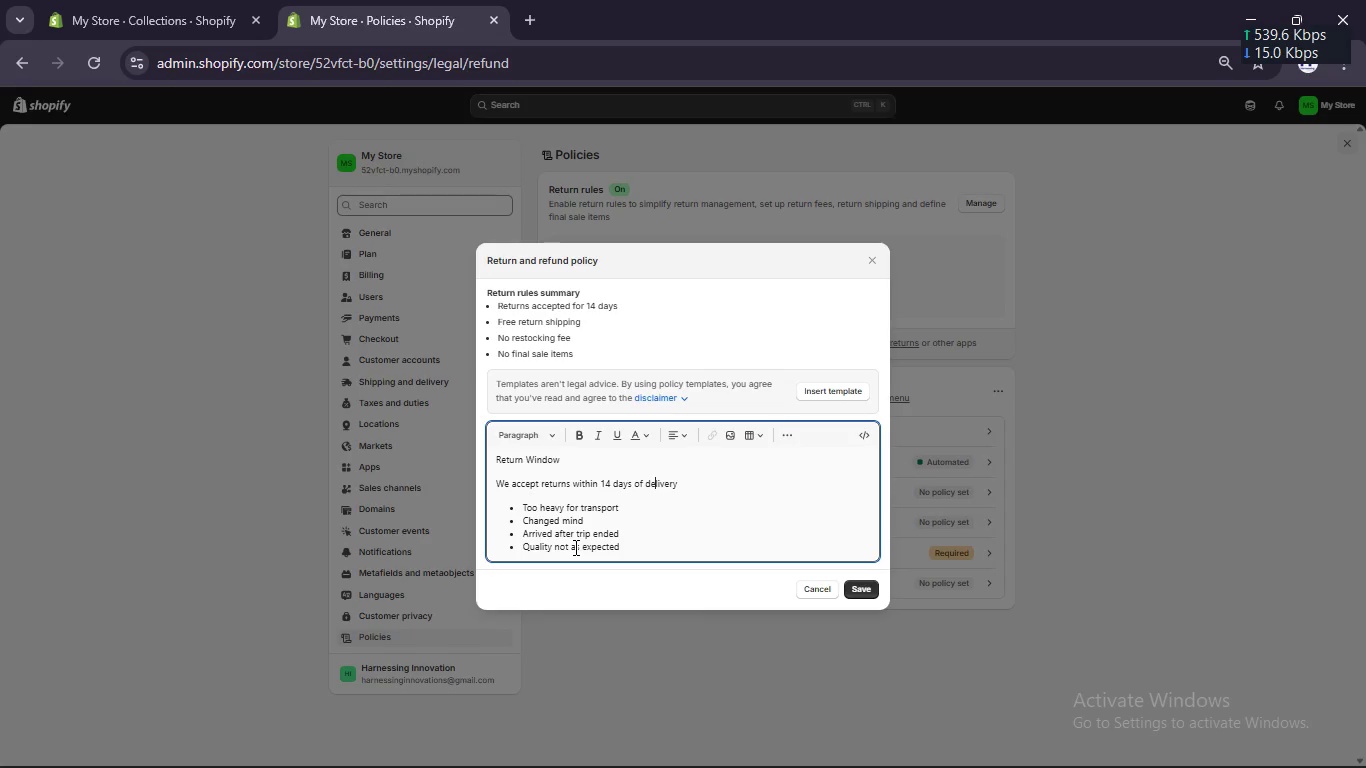 
key(ArrowRight)
 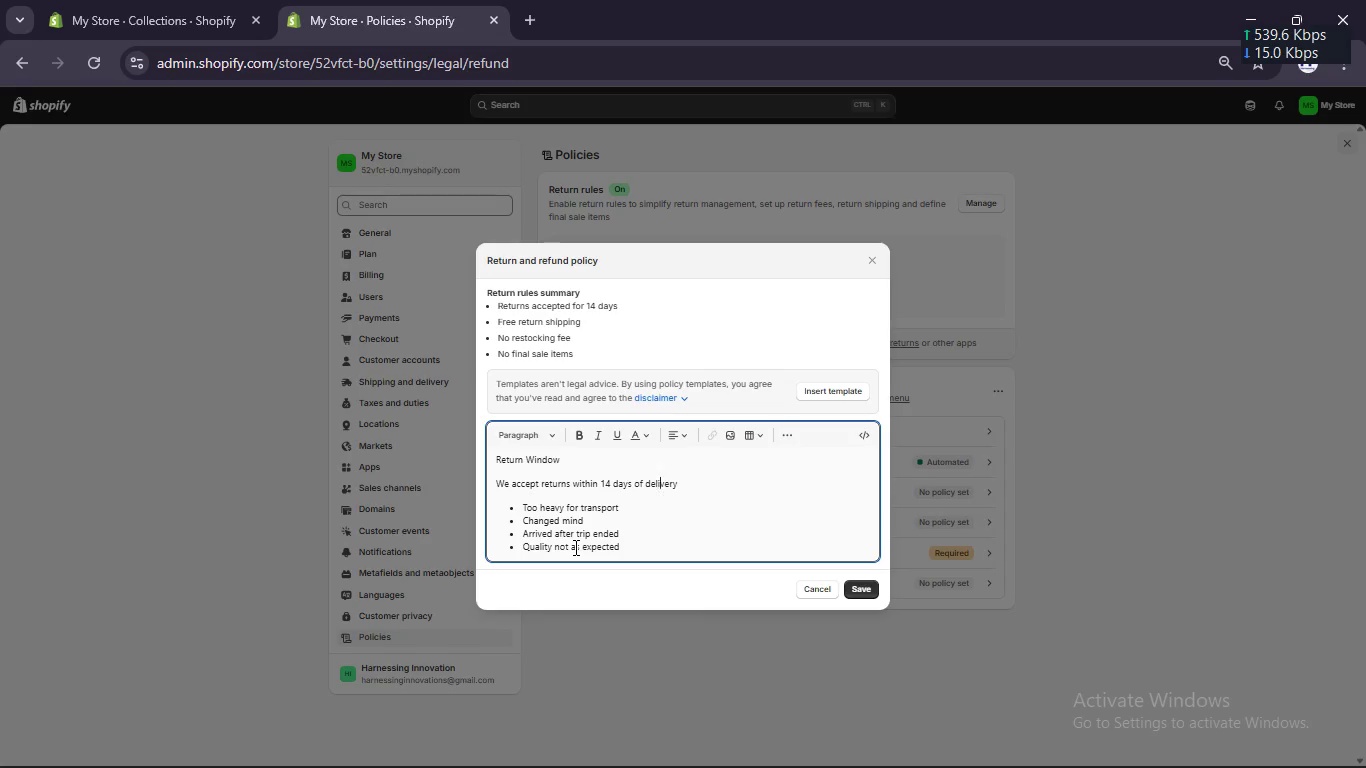 
key(ArrowRight)
 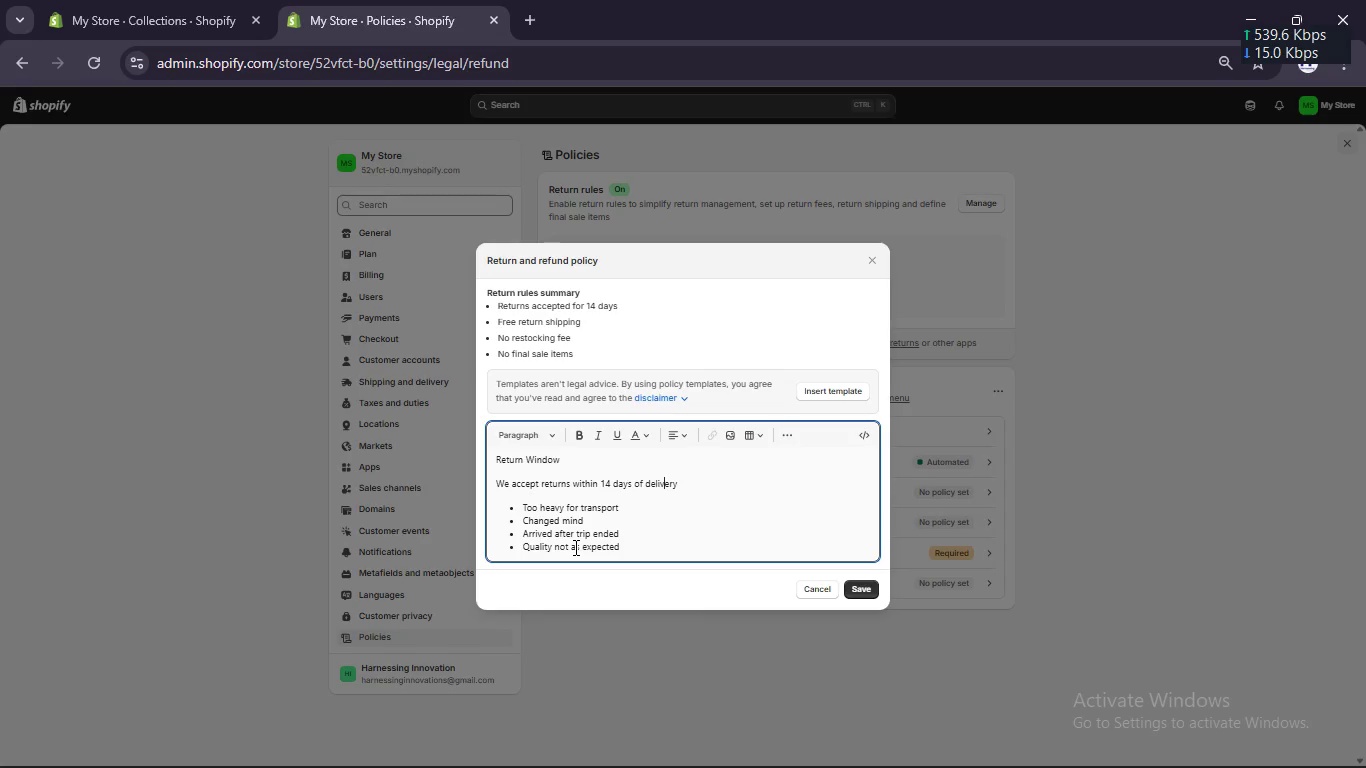 
key(ArrowRight)
 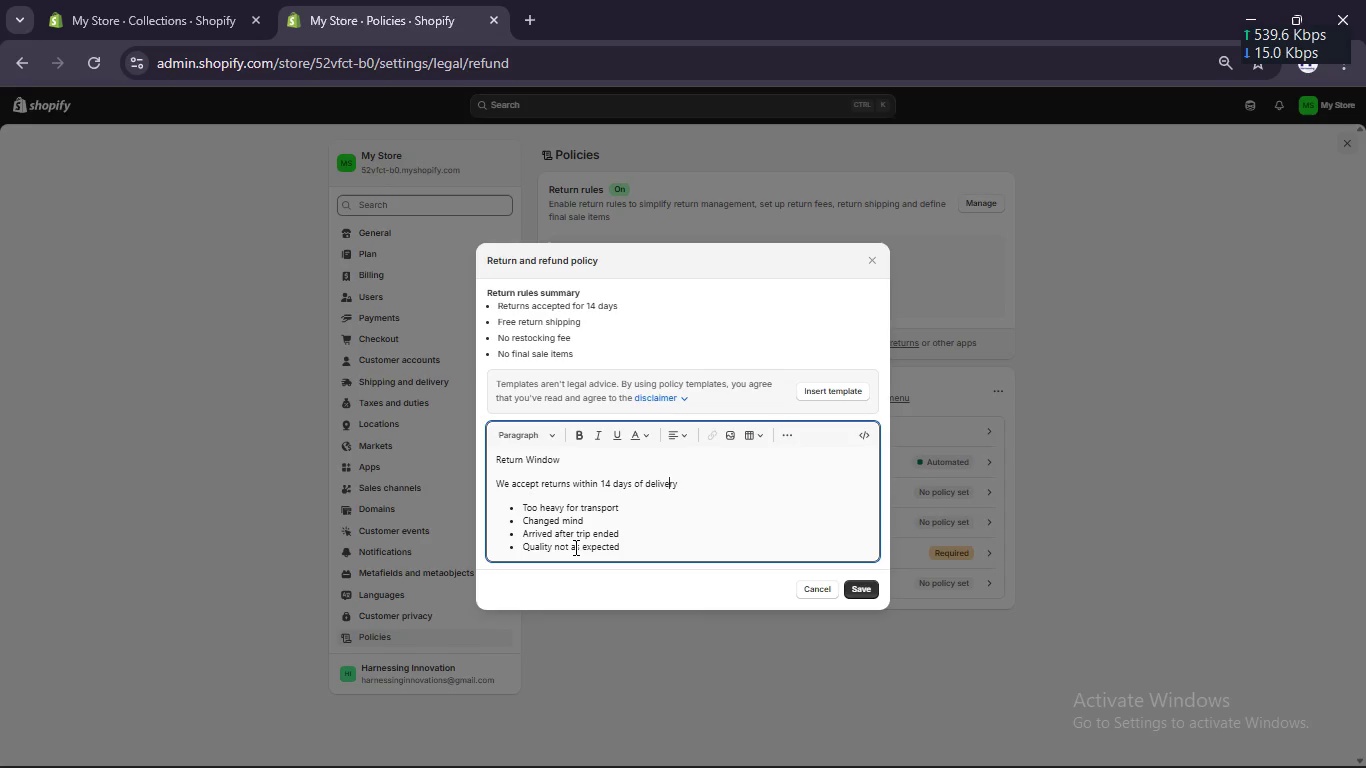 
key(ArrowRight)
 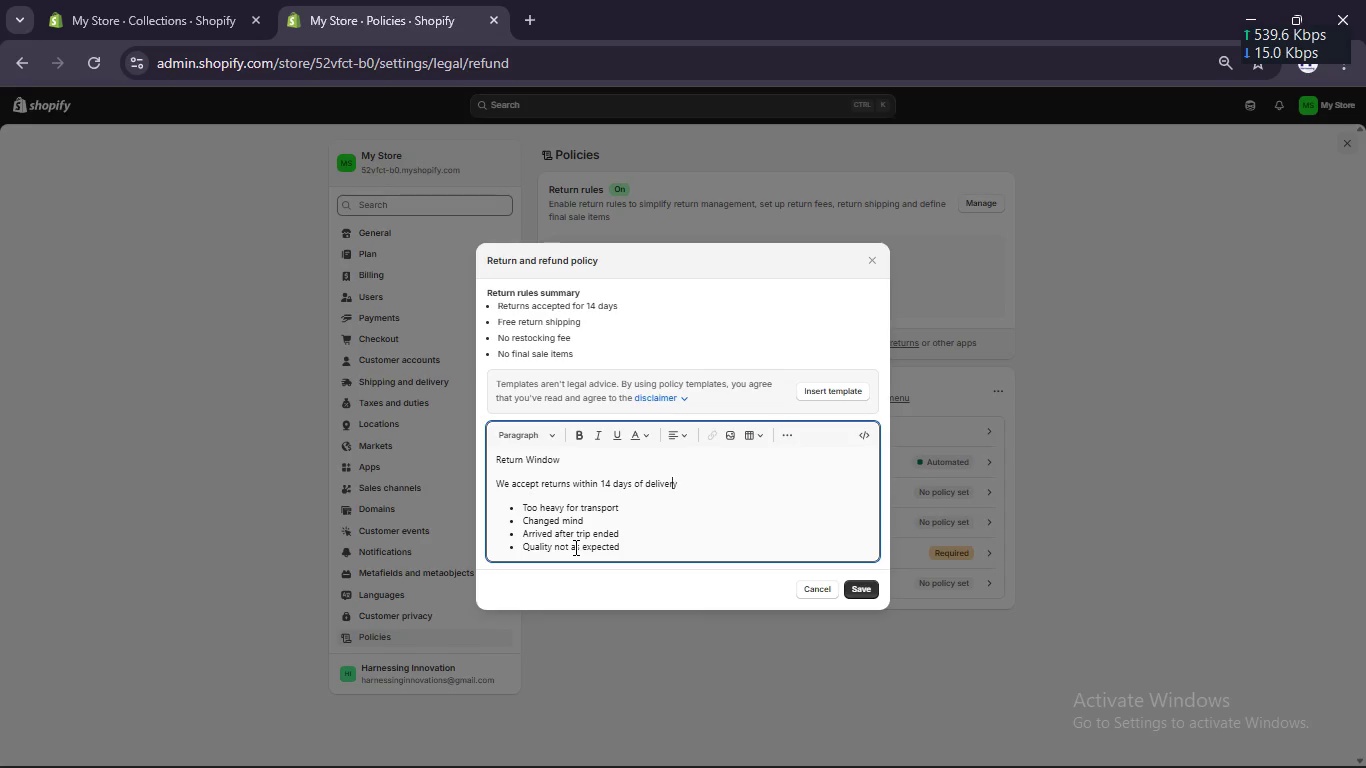 
key(ArrowRight)
 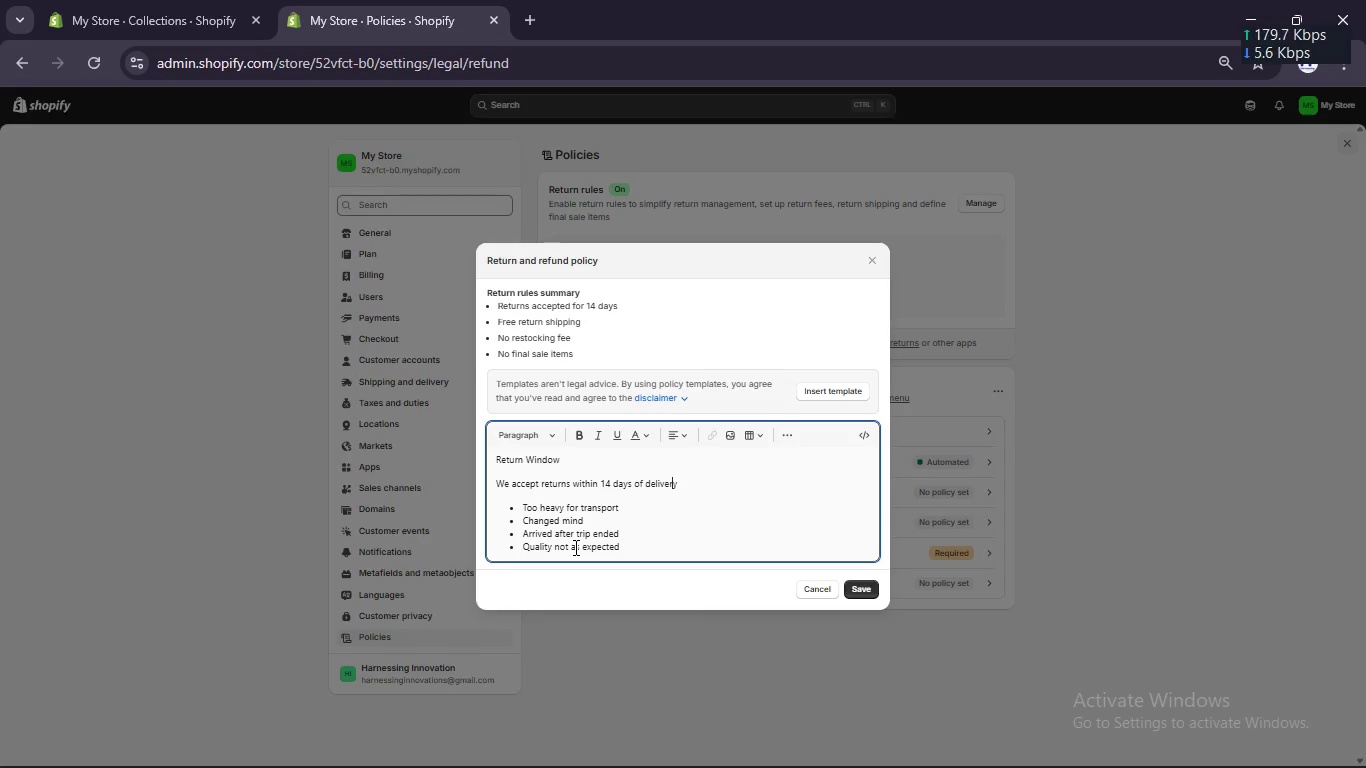 
key(ArrowRight)
 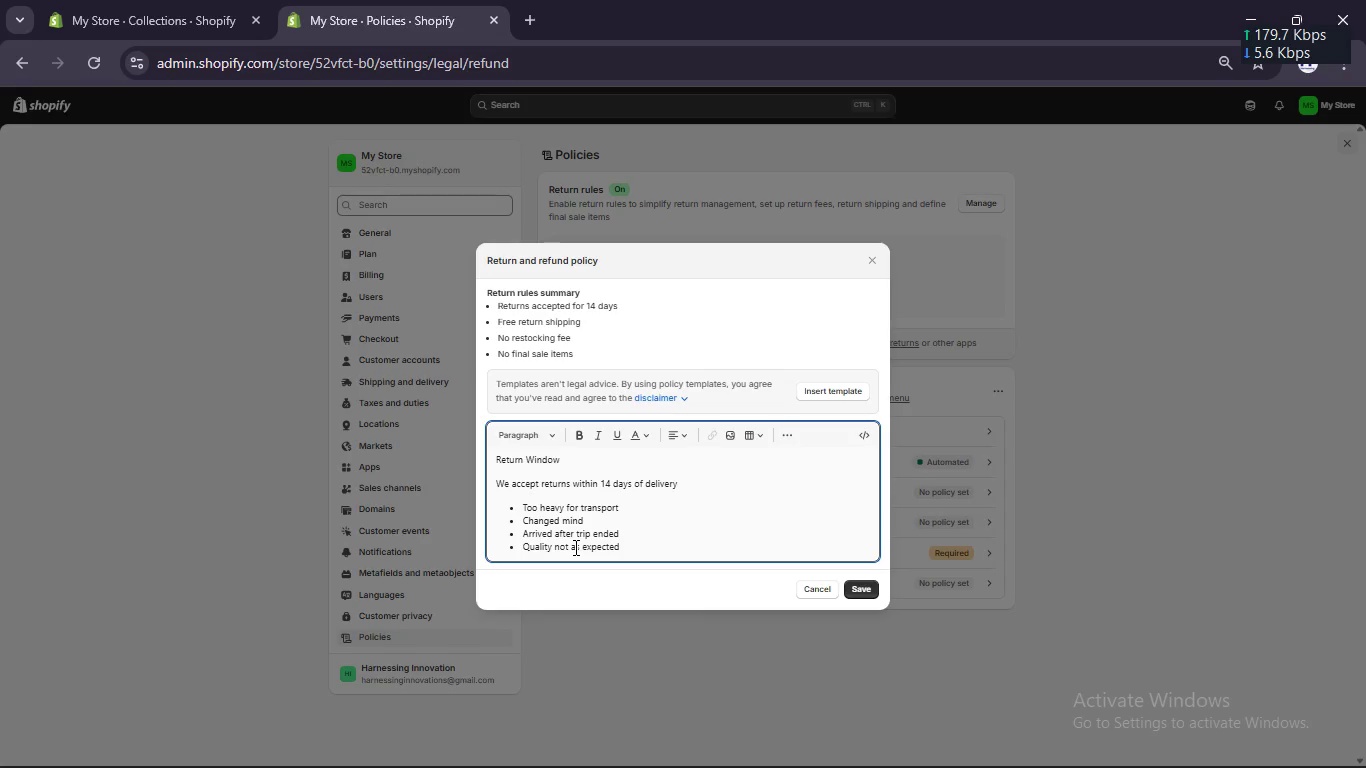 
key(Period)
 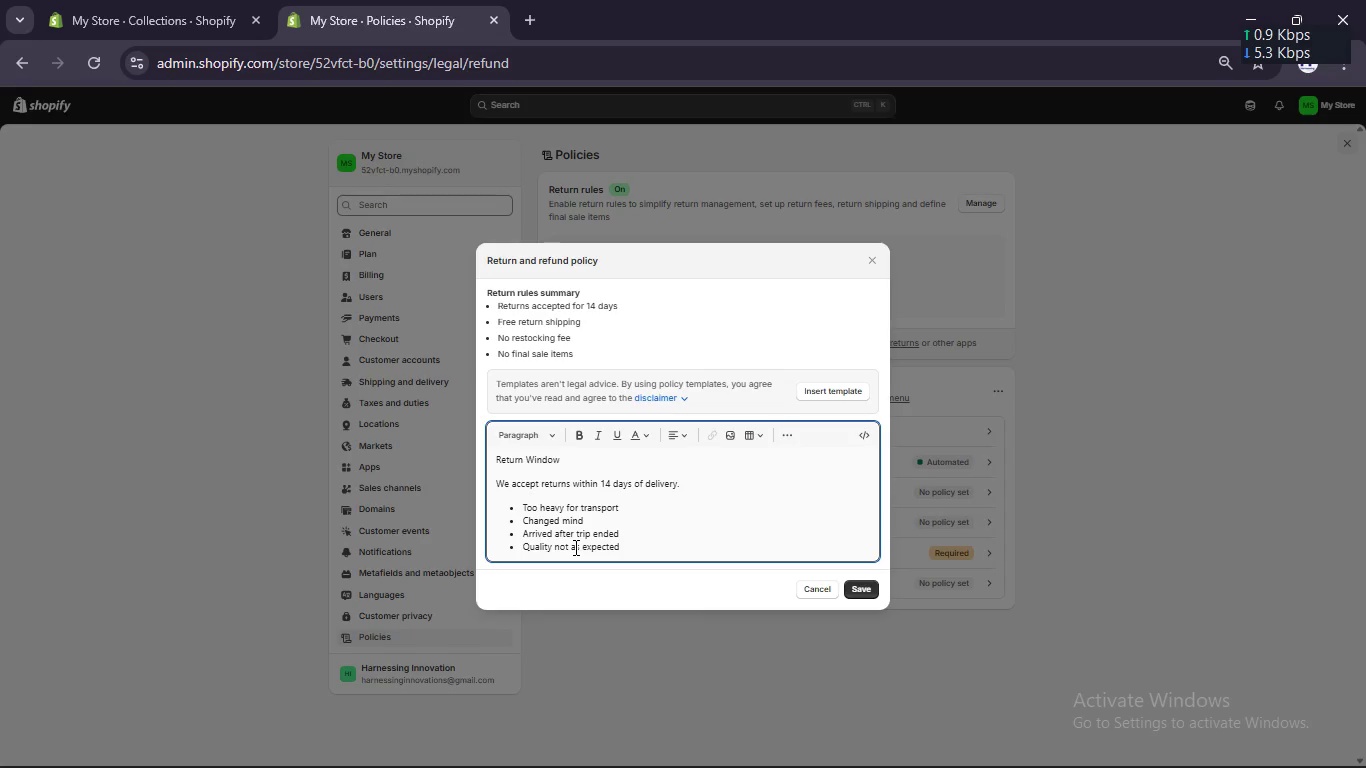 
key(Enter)
 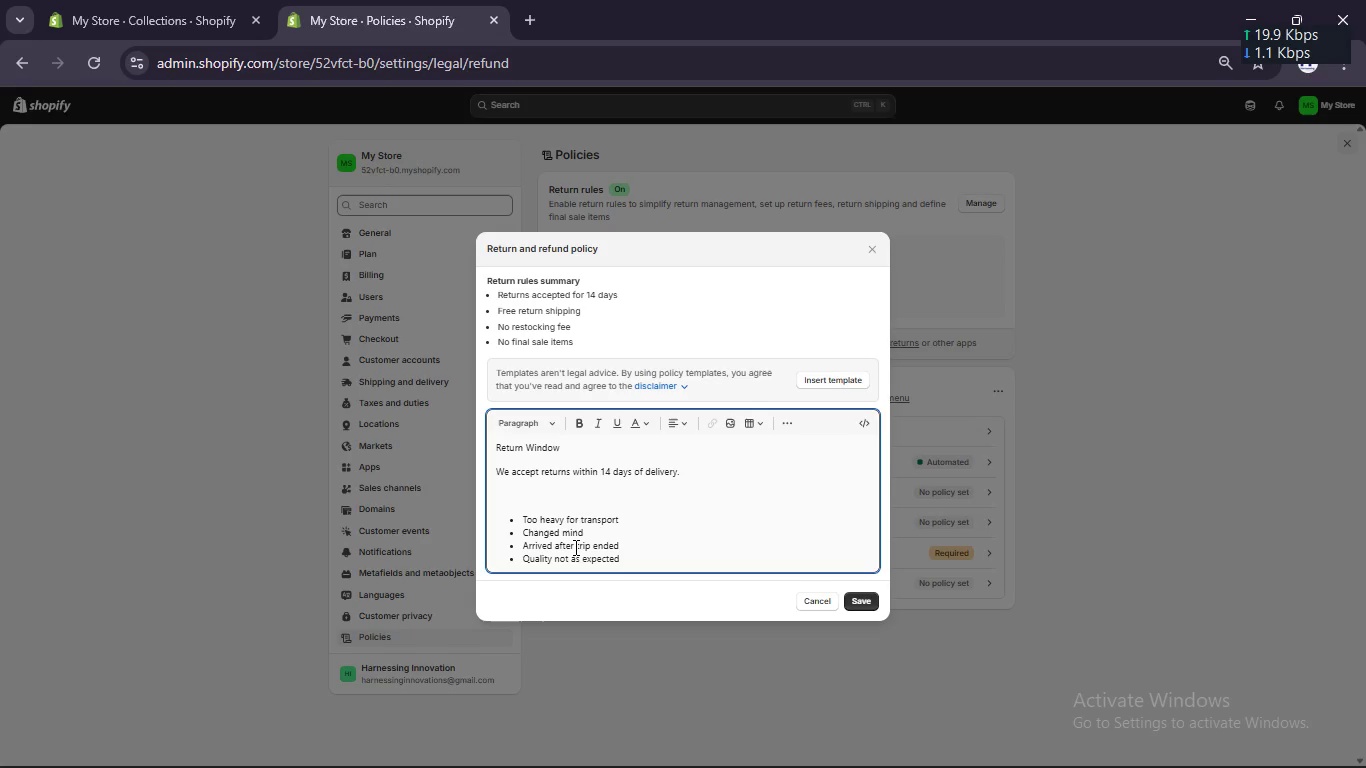 
type(Restocking Fee (Fire )
key(Backspace)
type(side Essentials))
 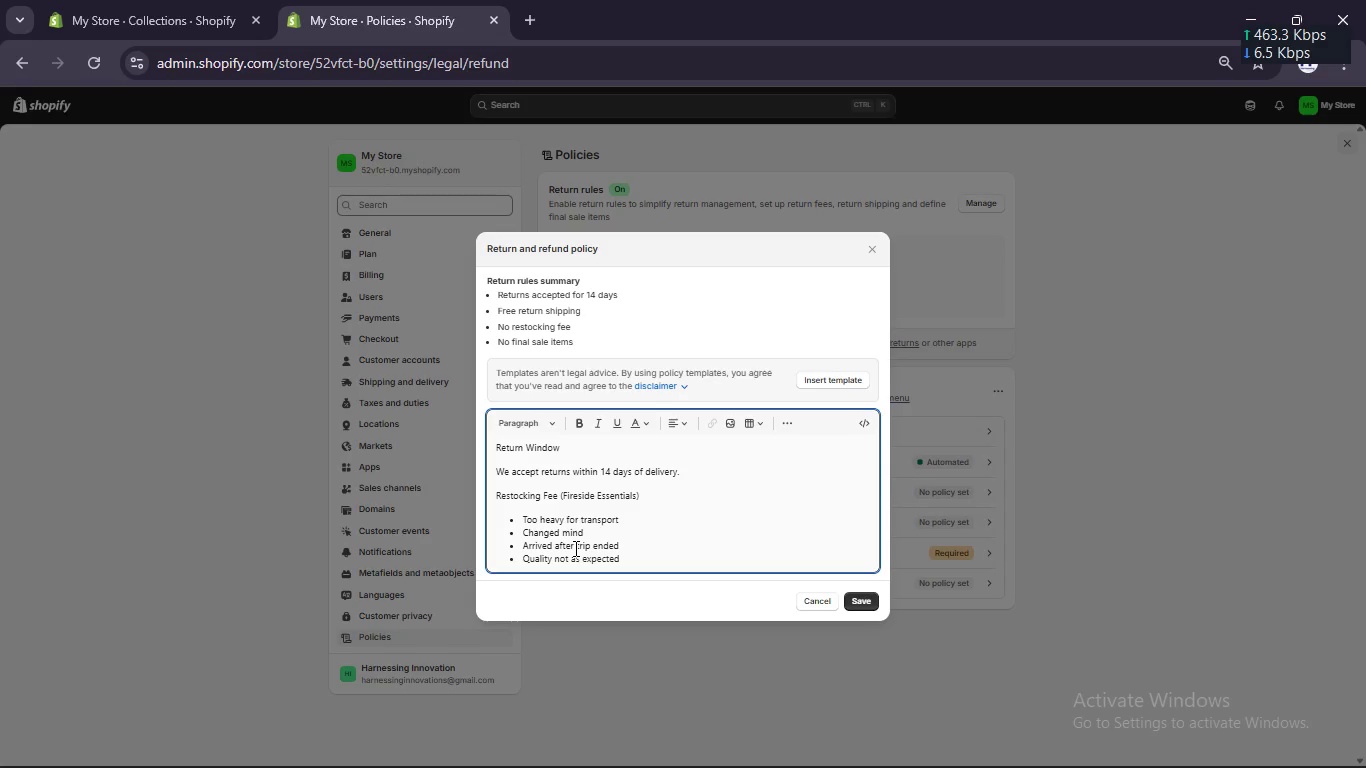 
key(Enter)
 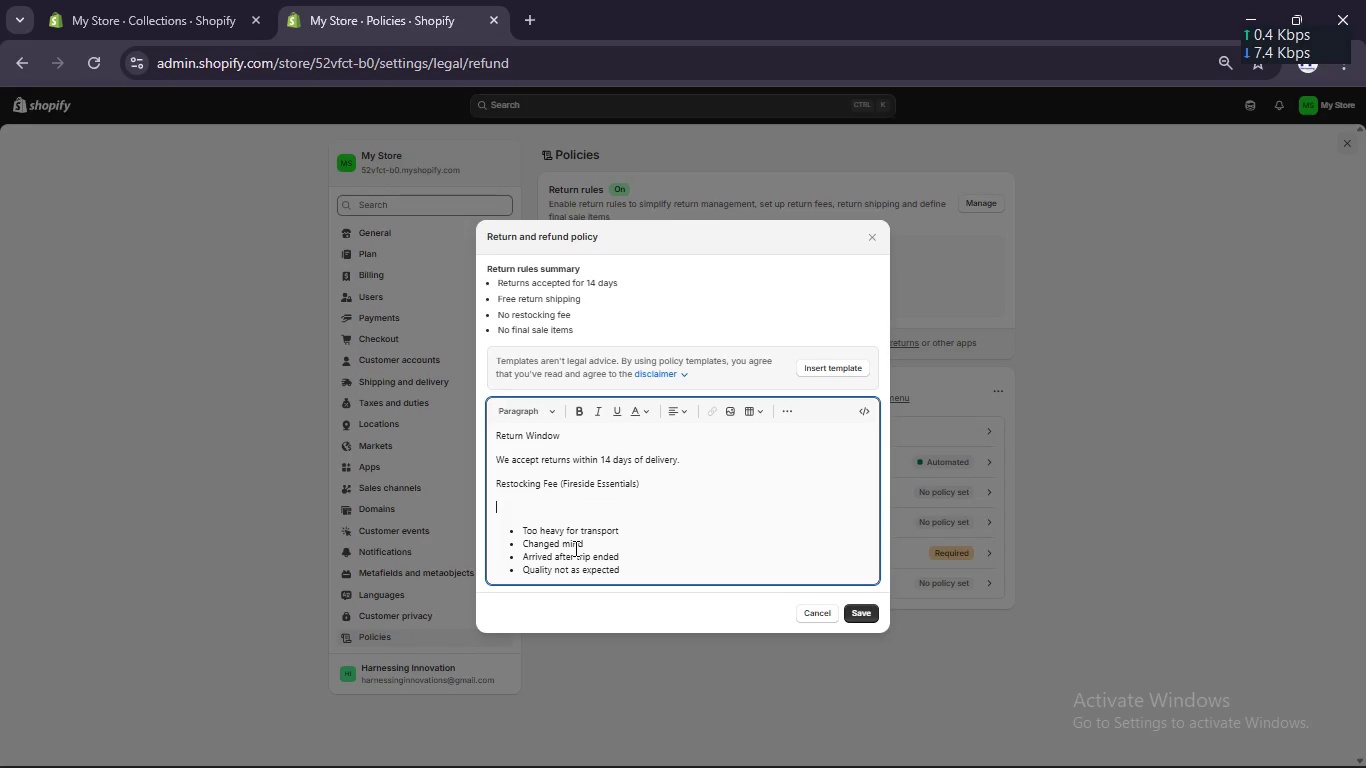 
type(Due to the size and logistics of heavy outdoor goods, a 15% restockk)
key(Backspace)
type(ing fee applies to all approvde)
key(Backspace)
key(Backspace)
key(Backspace)
type(e)
key(Backspace)
type(ved returns from the Fireside Essentials Ci)
key(Backspace)
type(olletin)
 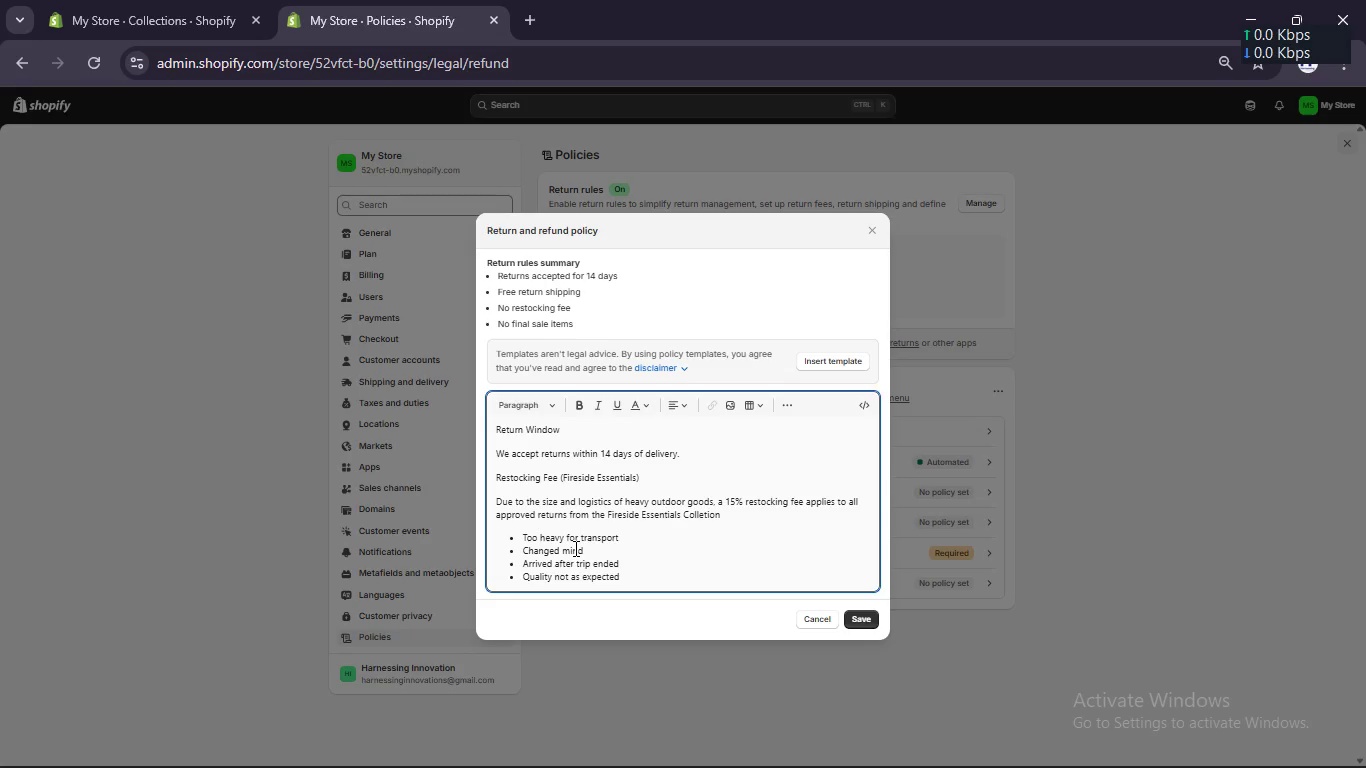 
key(ArrowLeft)
 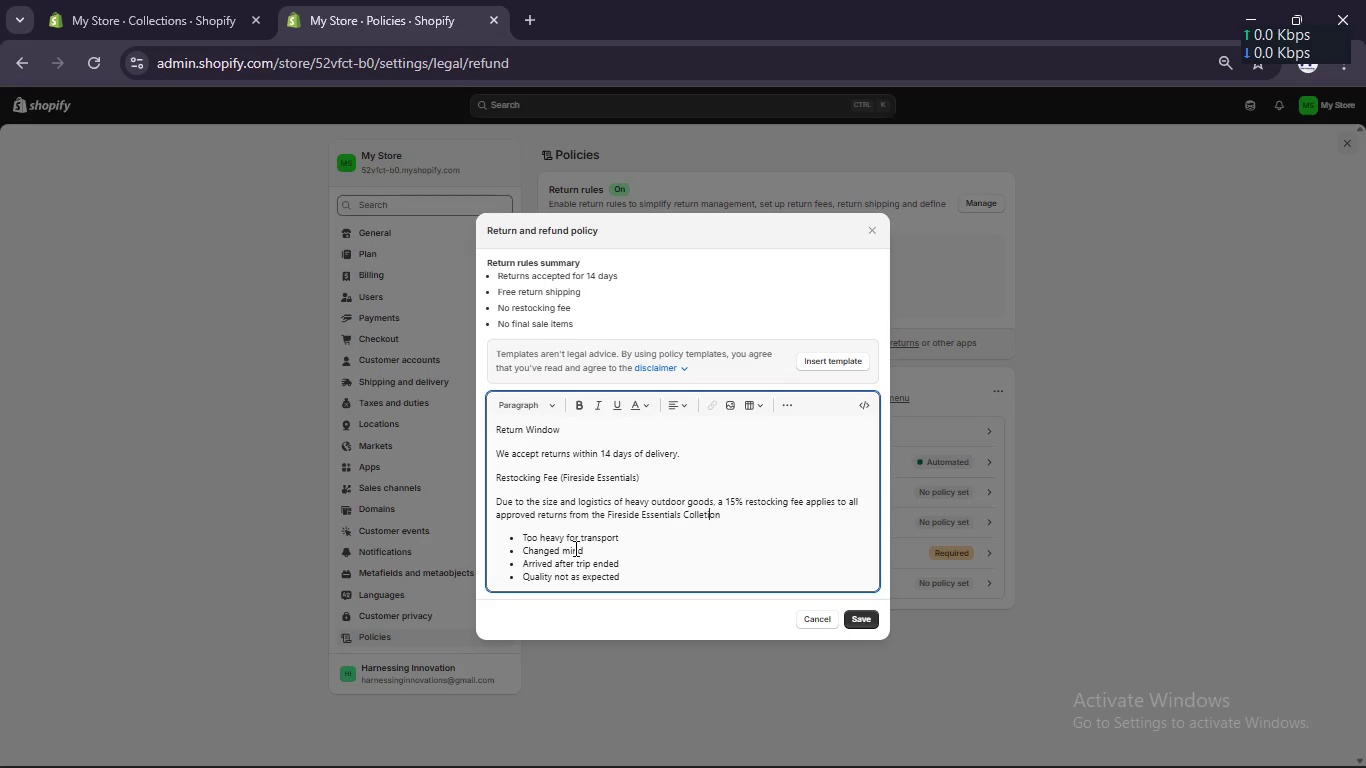 
key(ArrowLeft)
 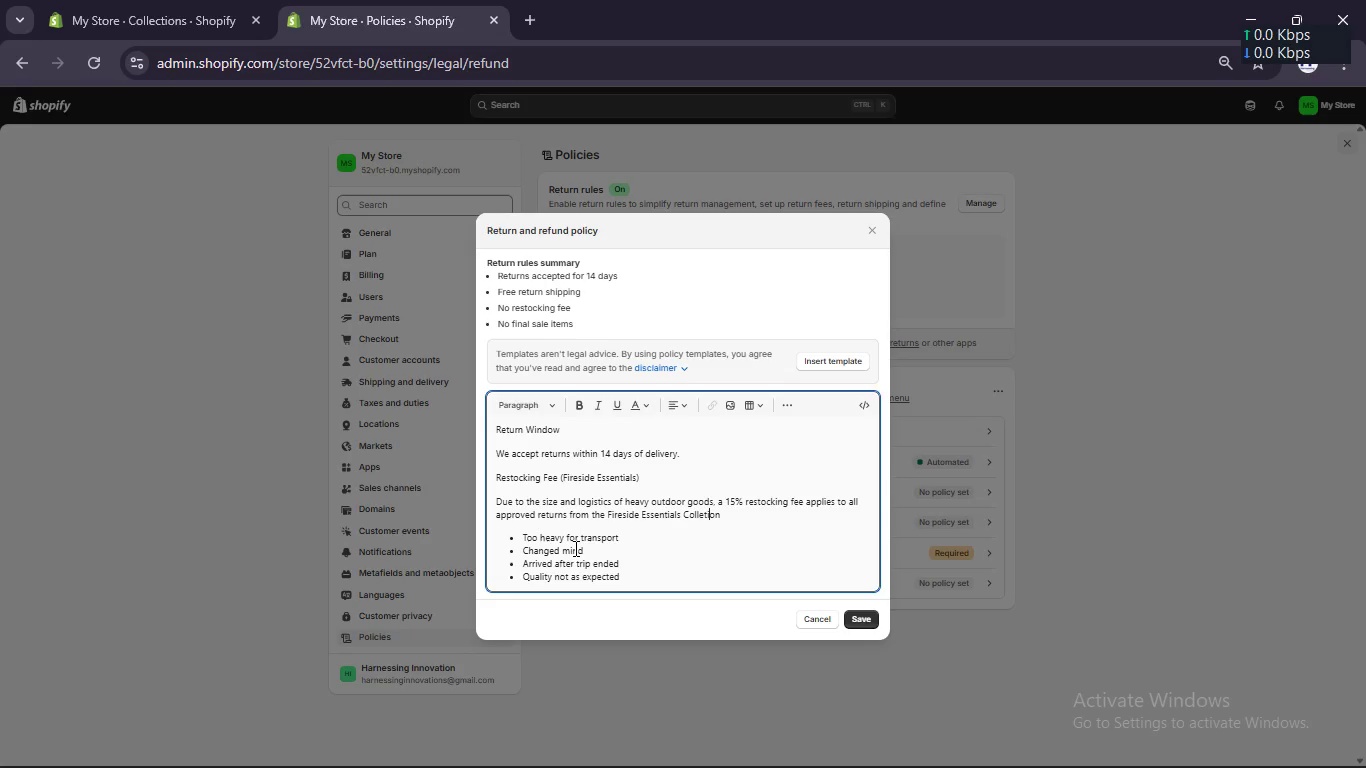 
key(ArrowLeft)
 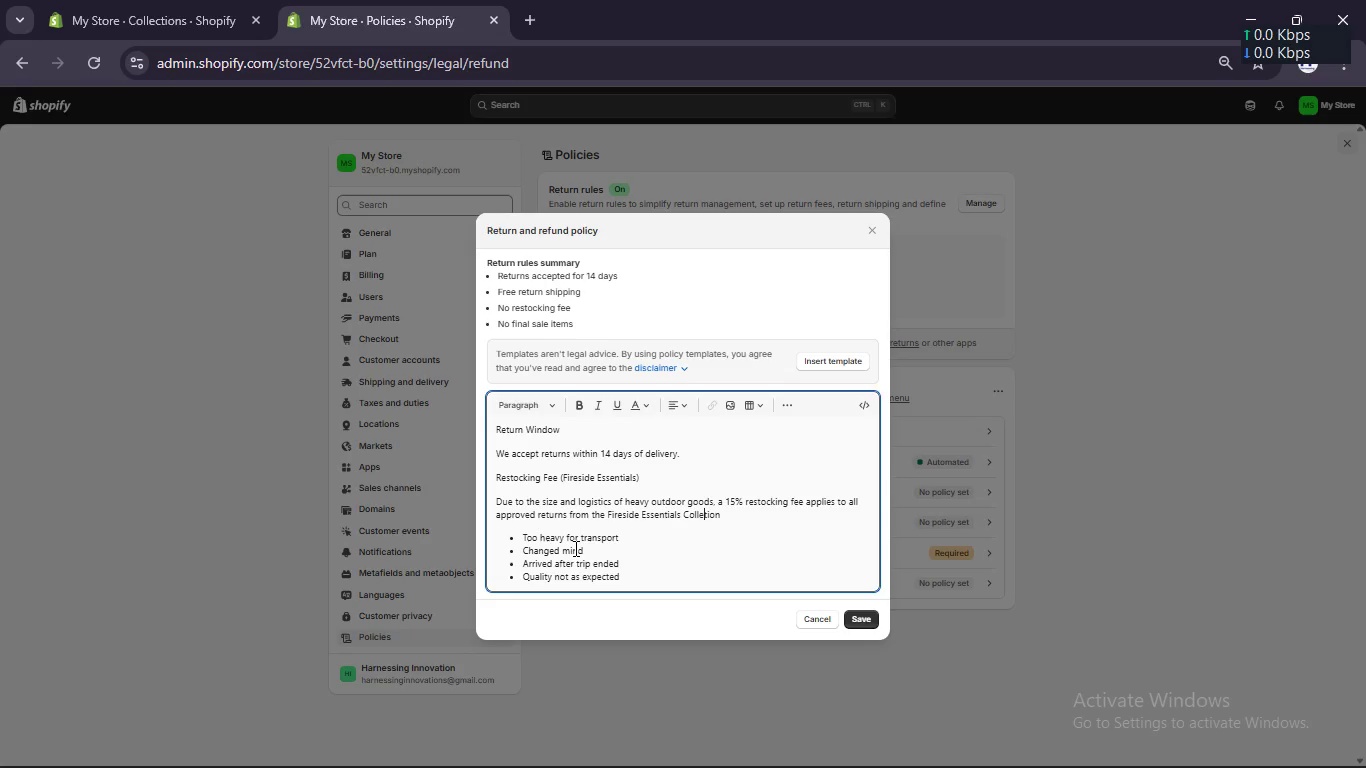 
key(ArrowLeft)
 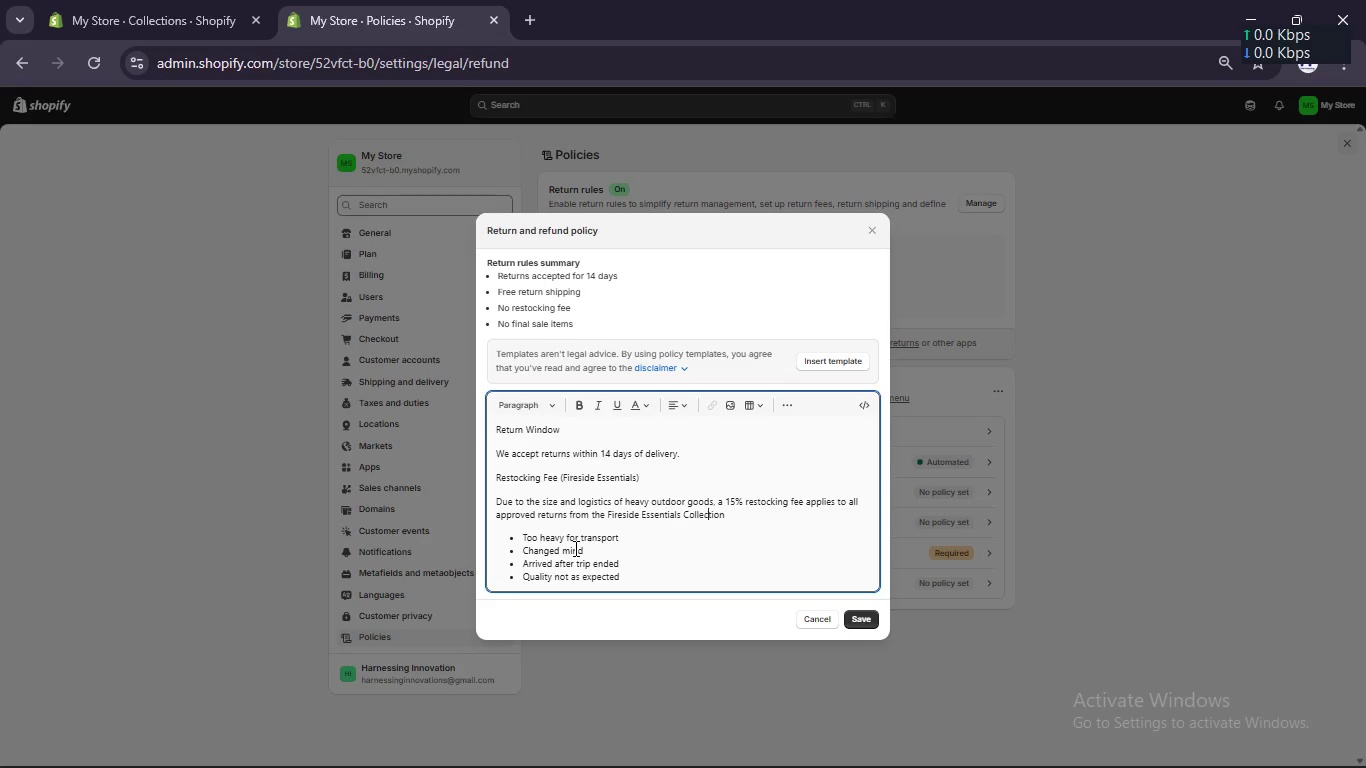 
key(C)
 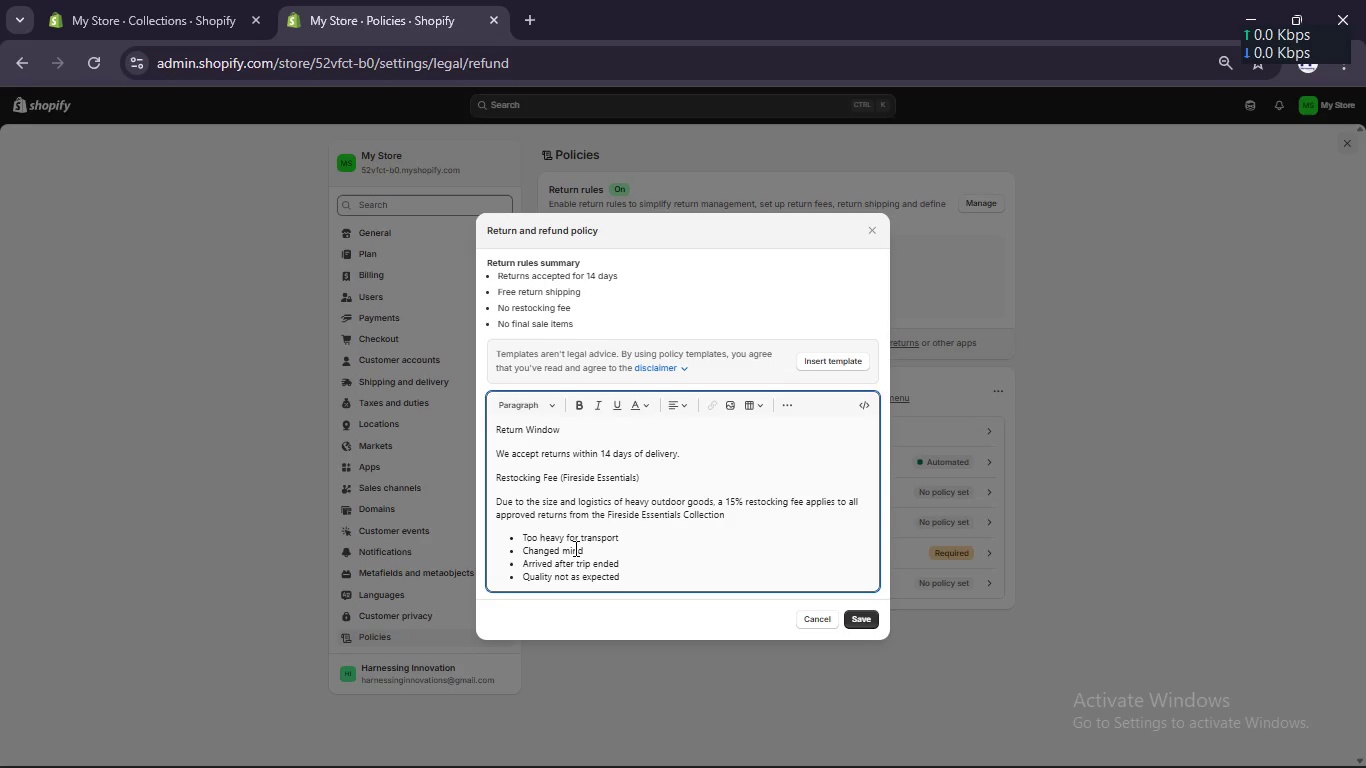 
key(ArrowRight)
 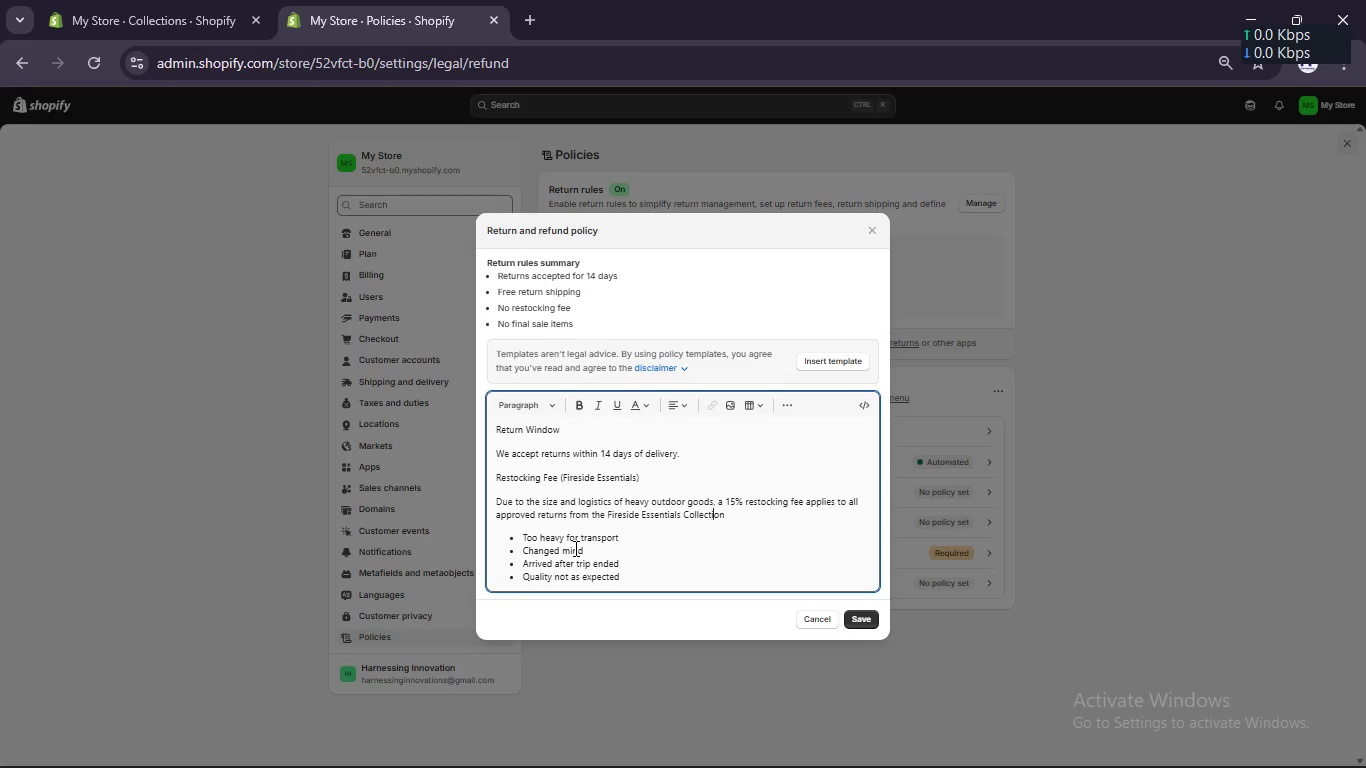 
key(ArrowRight)
 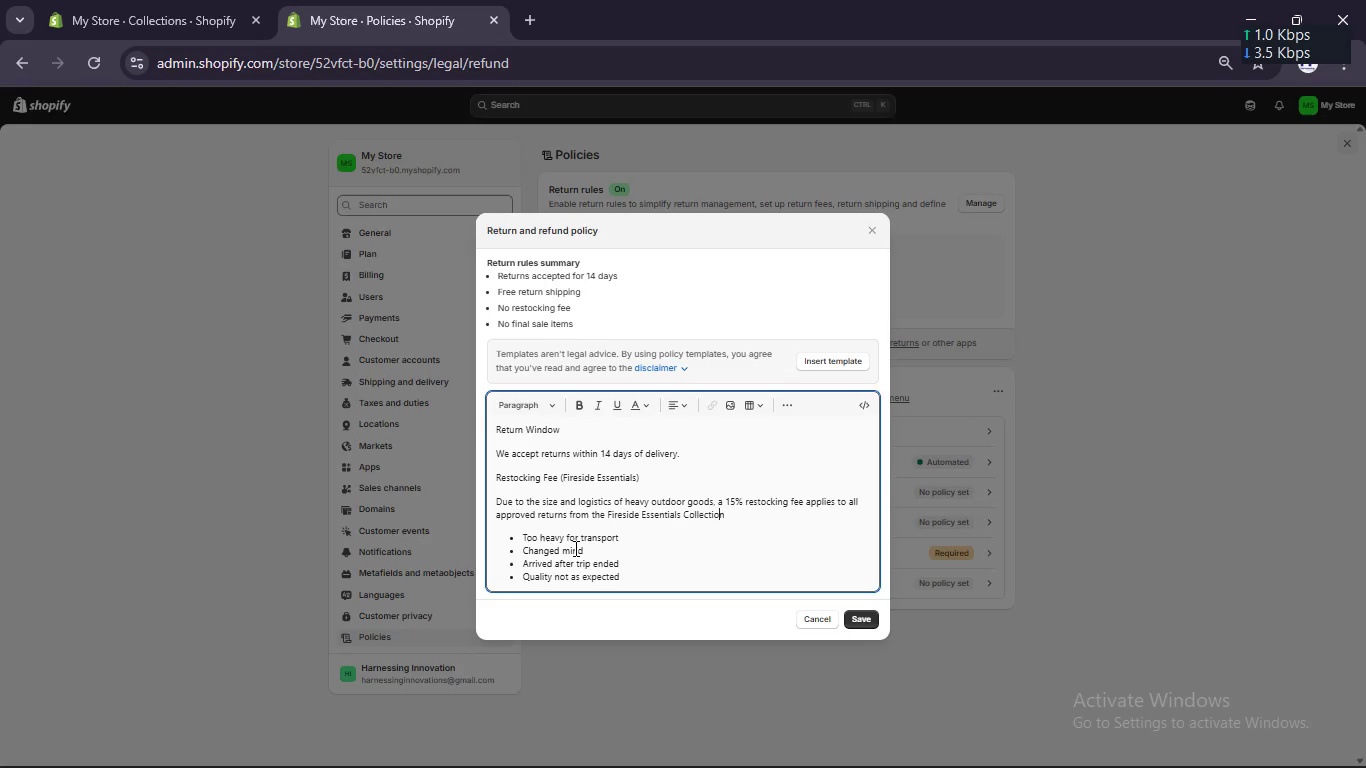 
key(ArrowRight)
 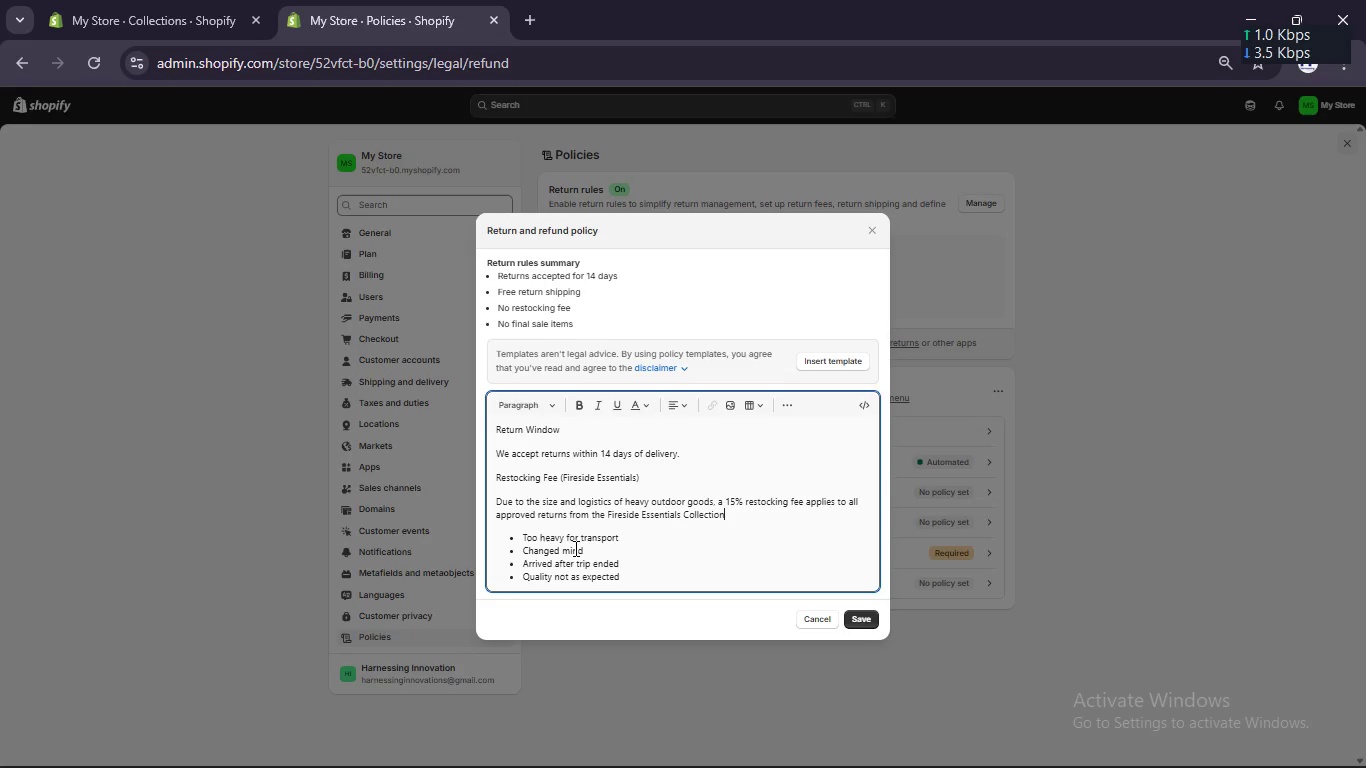 
key(ArrowRight)
 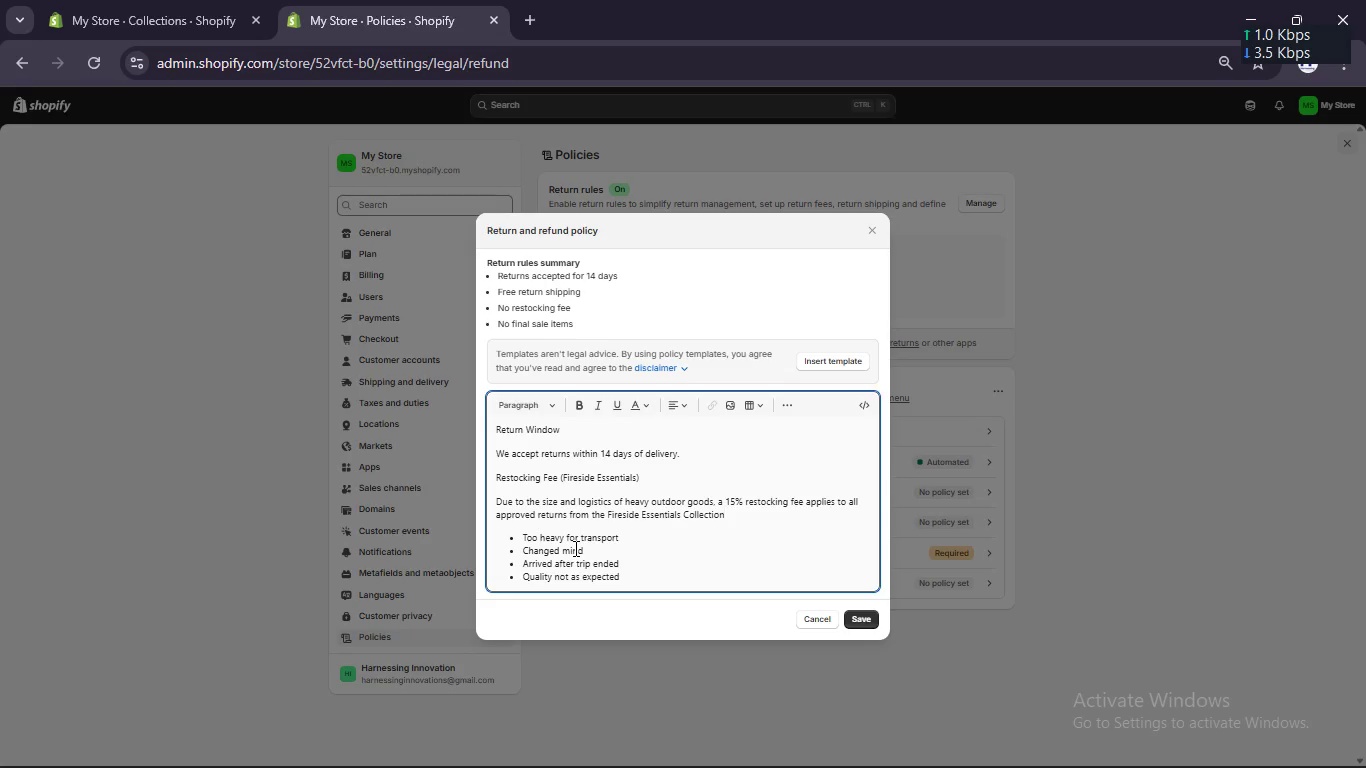 
key(Period)
 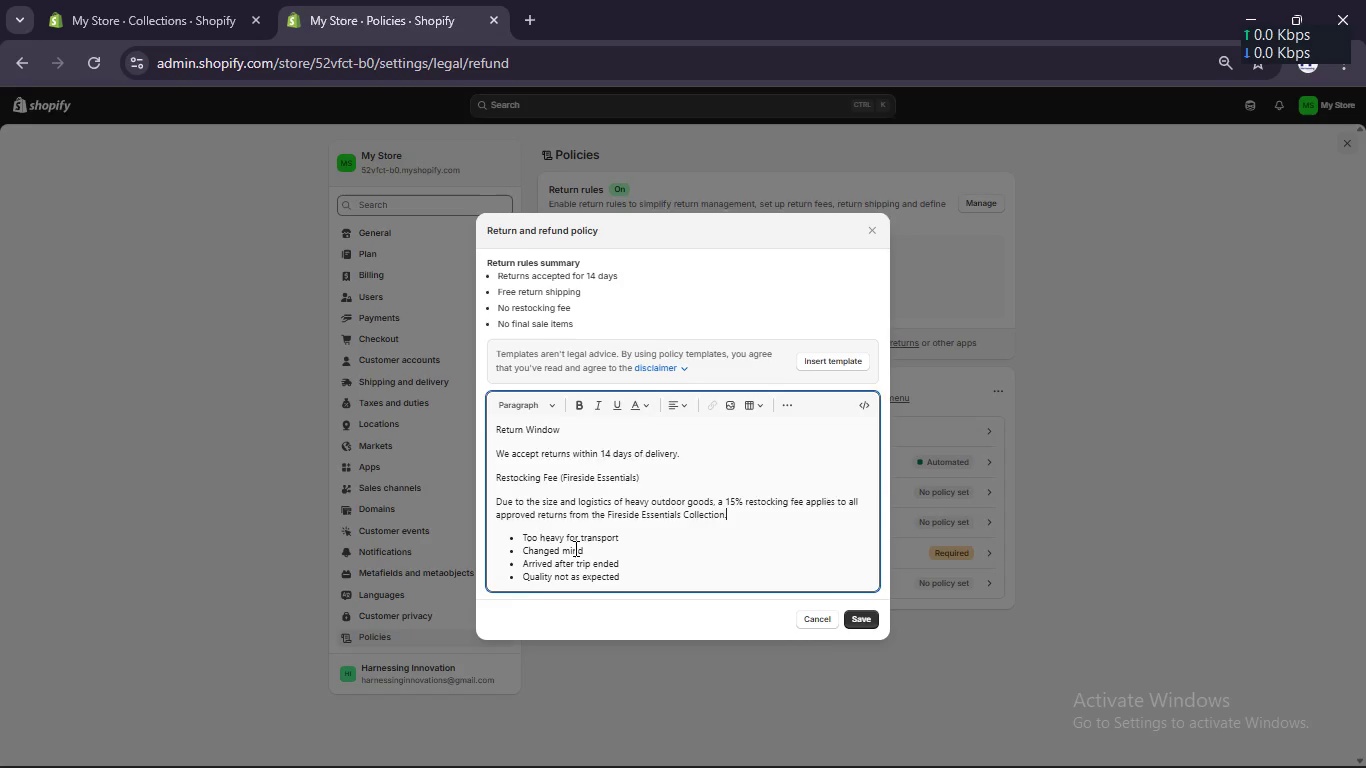 
key(Enter)
 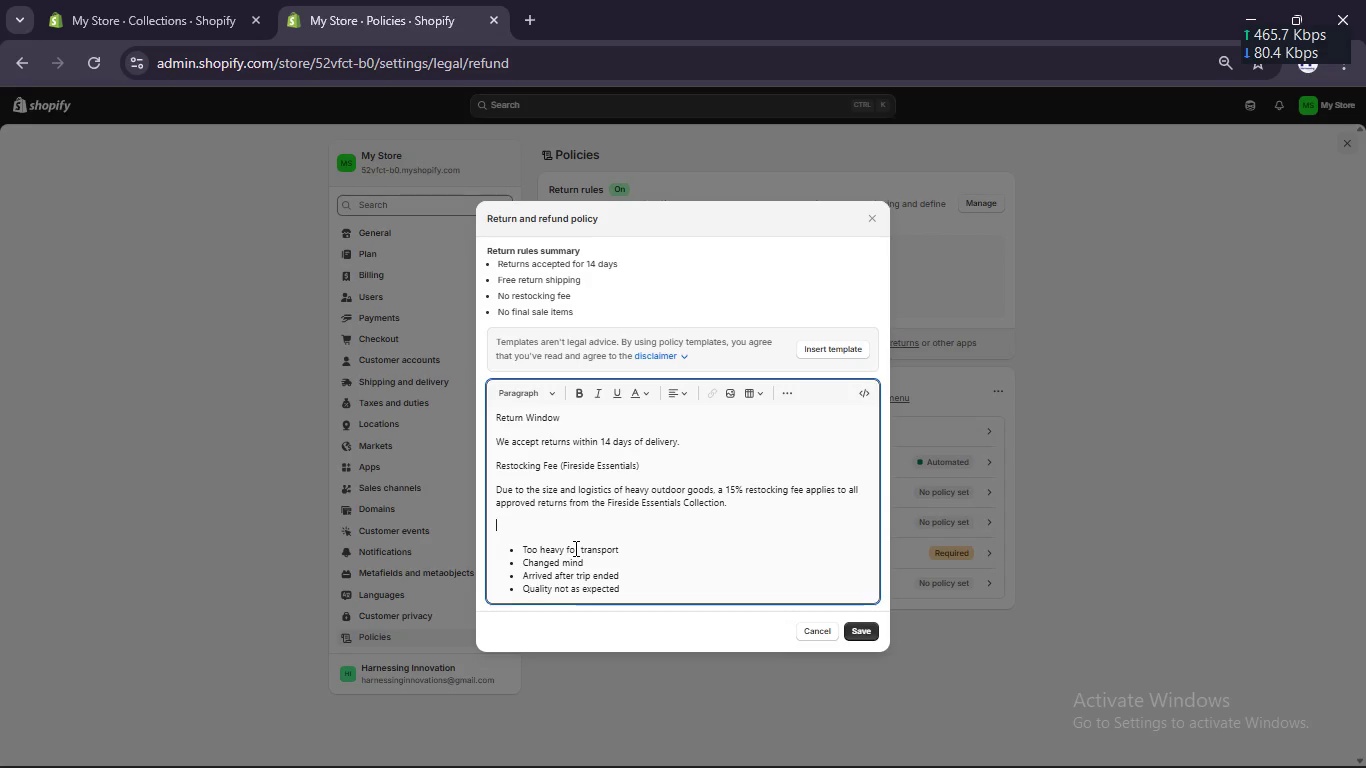 
type(Final Sale Items)
 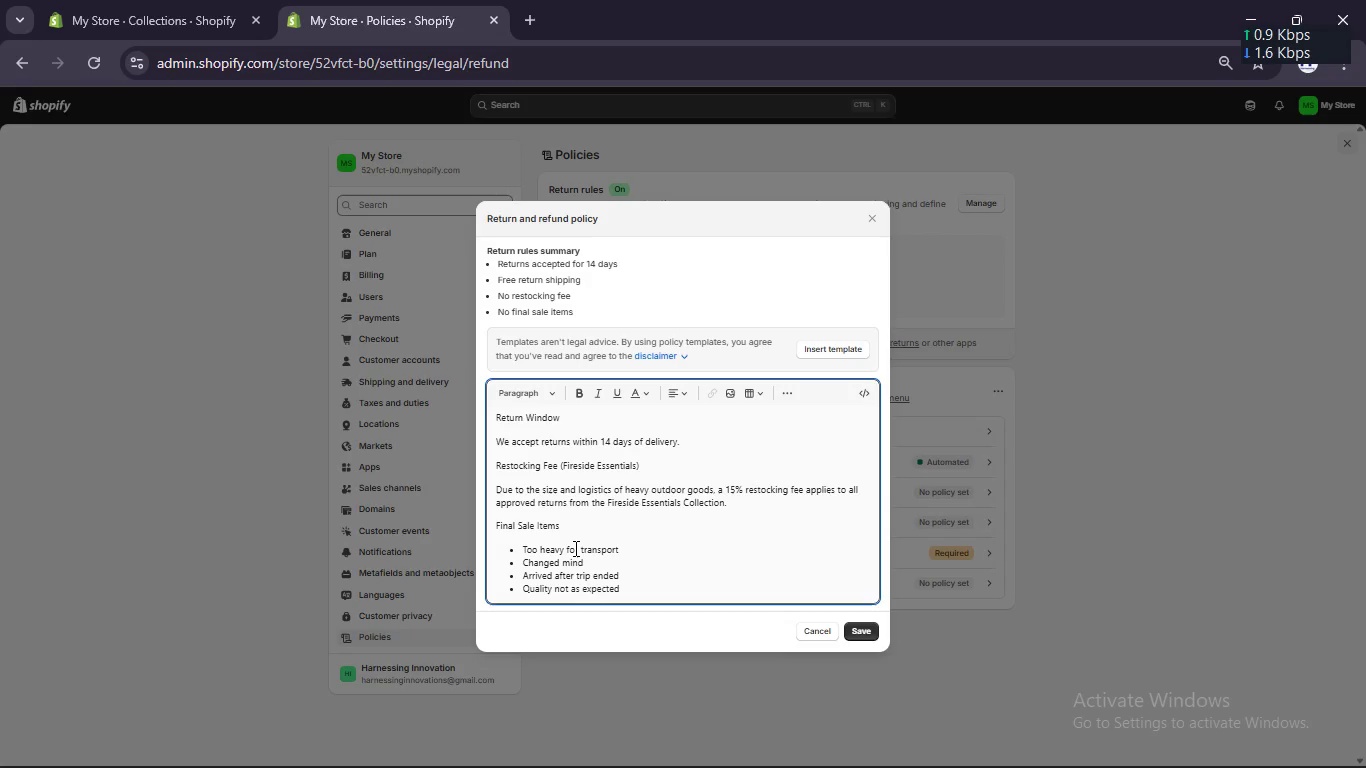 
key(Enter)
 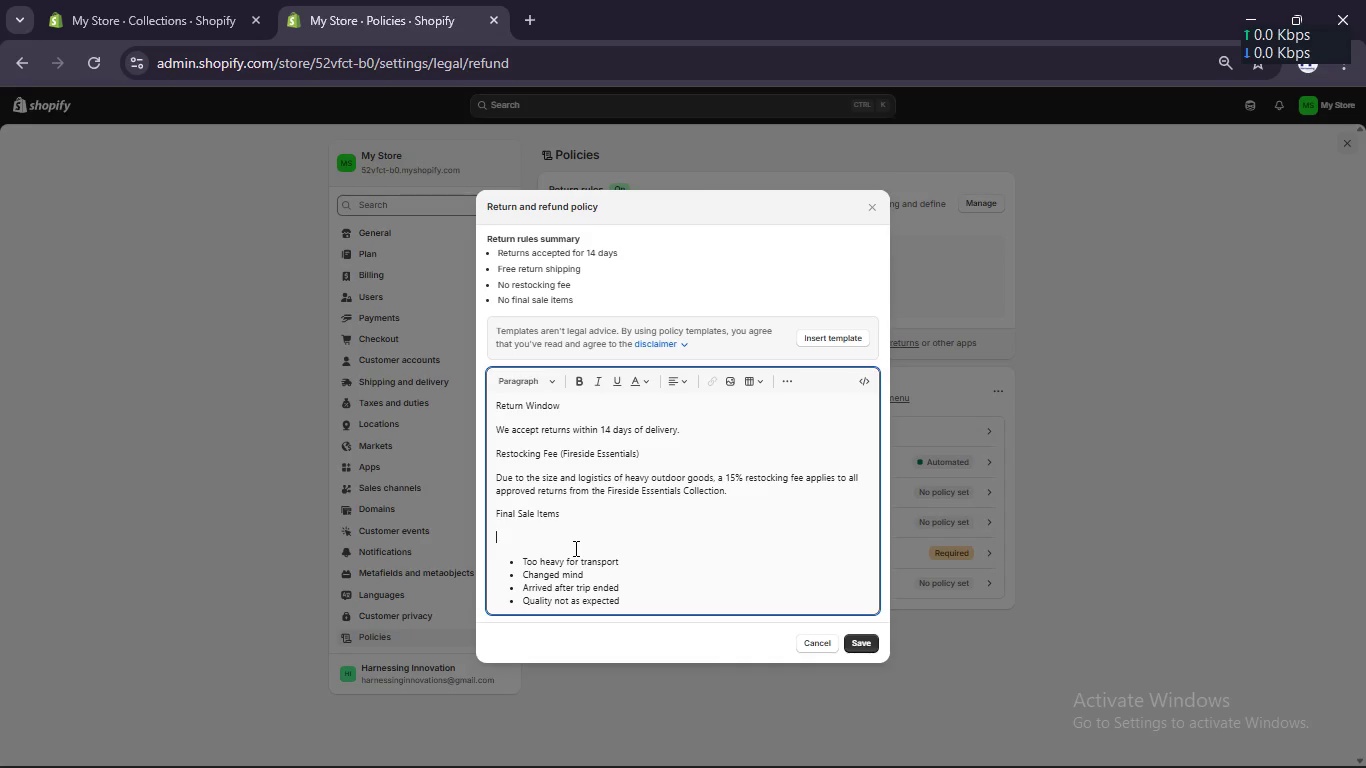 
type(All items in the Personal Care & Linens category (including robes, blankets and hydienee)
key(Backspace)
key(Backspace)
key(Backspace)
key(Backspace)
key(Backspace)
key(Backspace)
type(gi)
 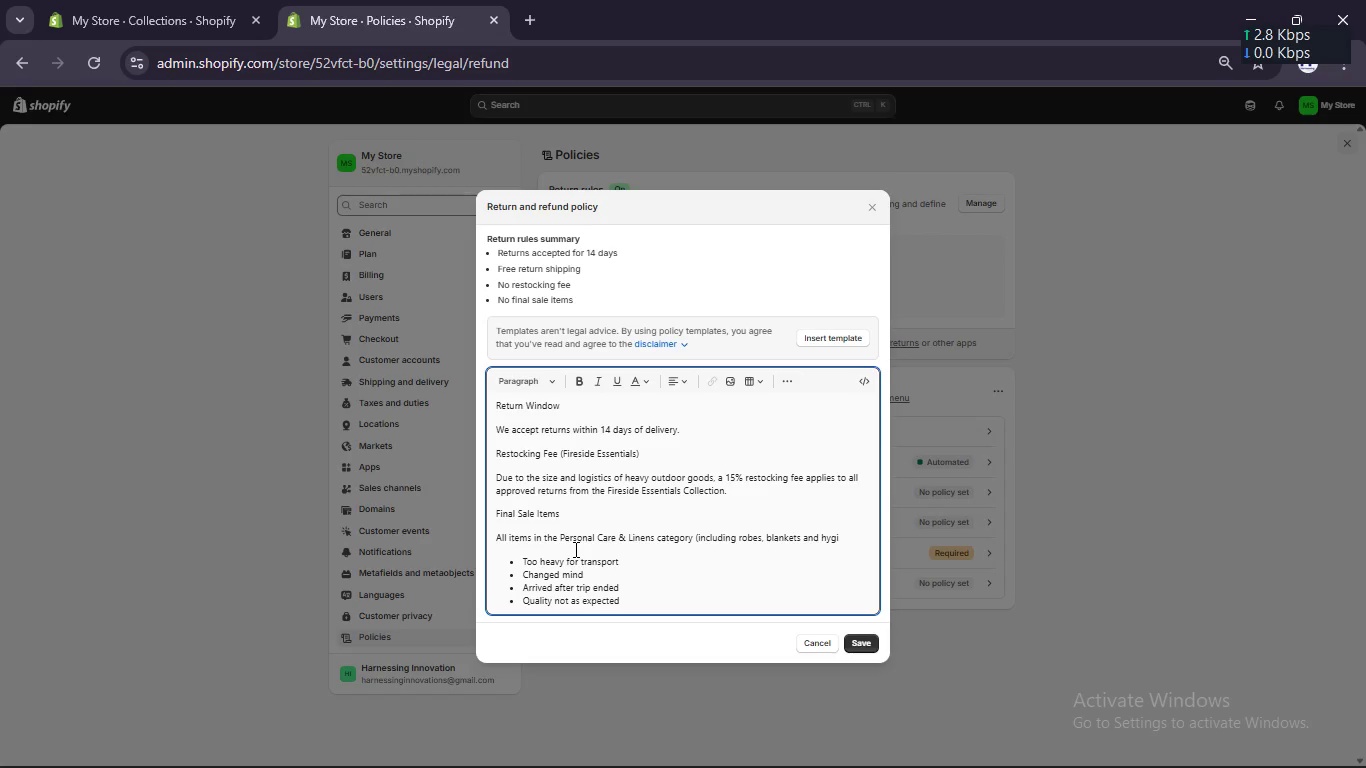 
type(ener-relatedd goods) are finls)
key(Backspace)
type( sole and not eligible for return or exchange.)
 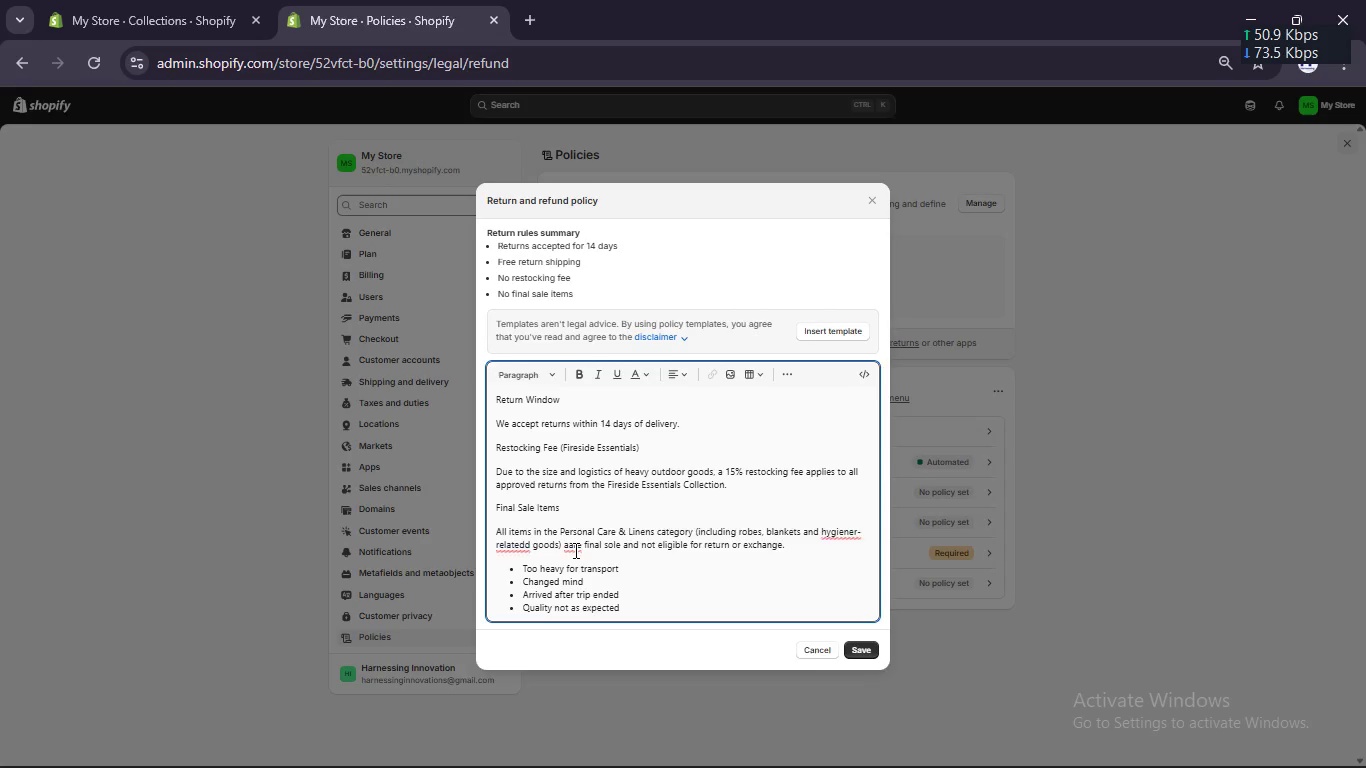 
key(Enter)
 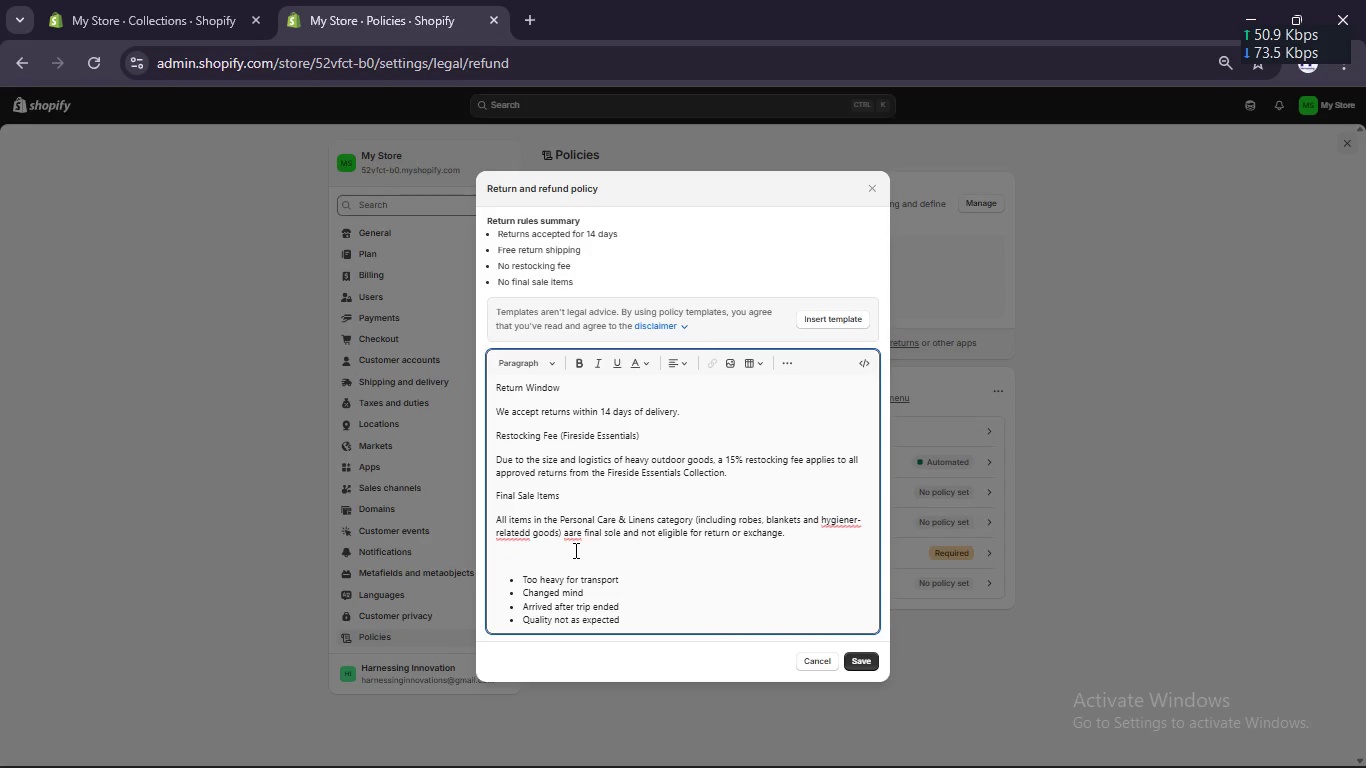 
type(Return )
 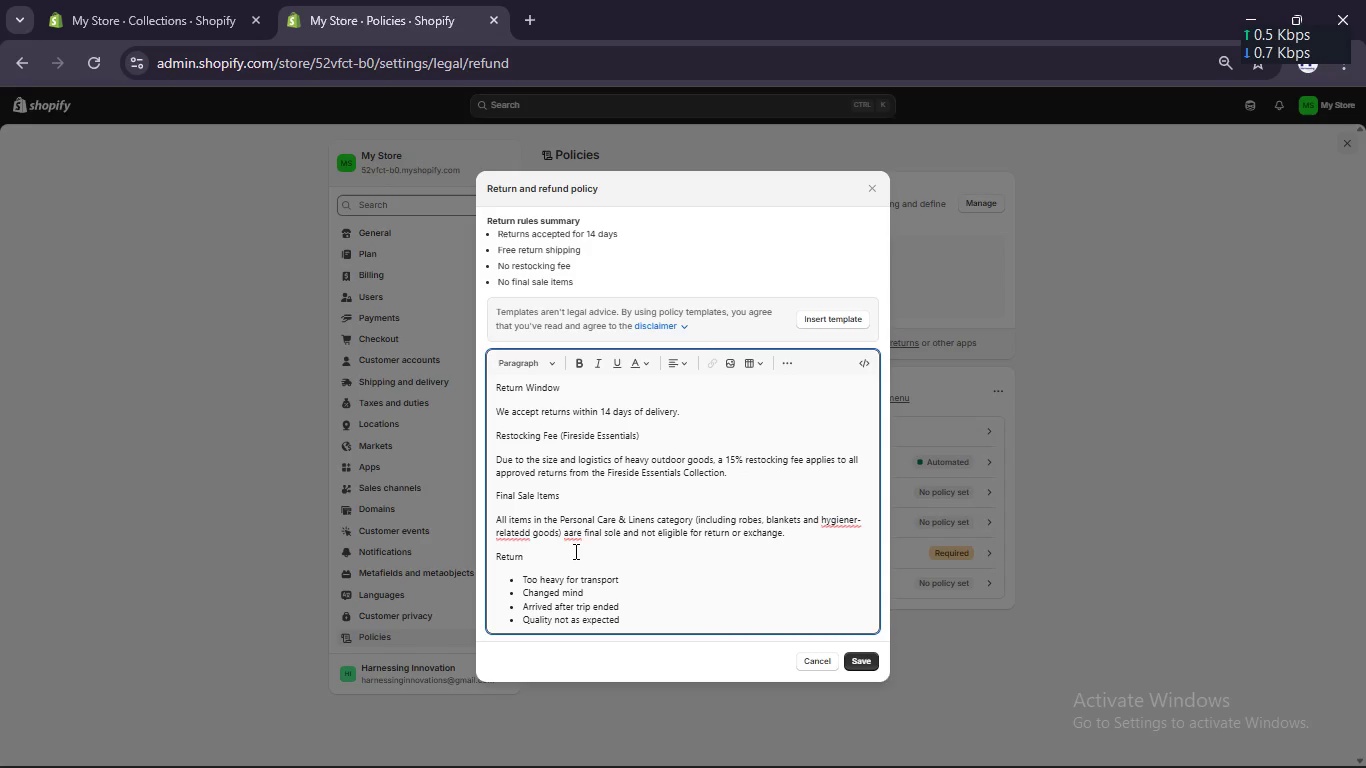 
type(Reasi)
key(Backspace)
type(ons)
 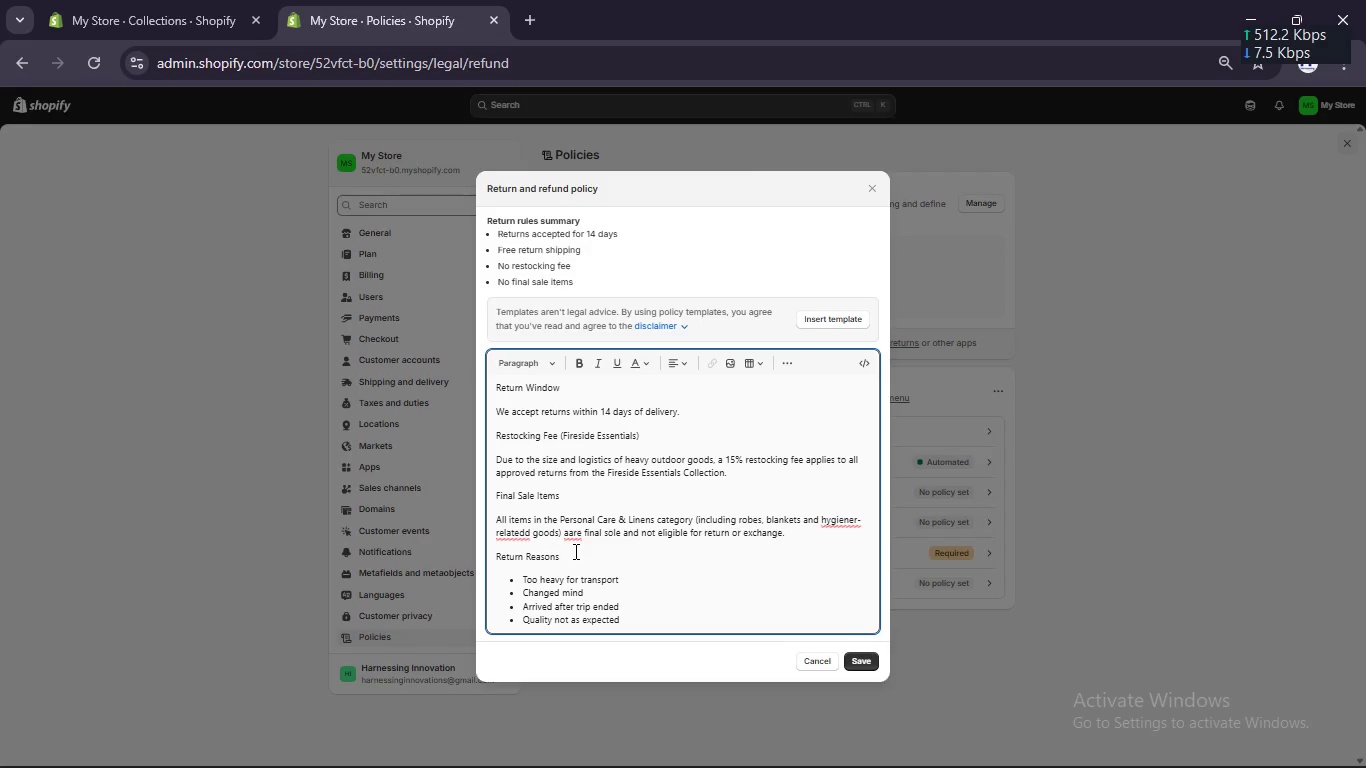 
key(Enter)
 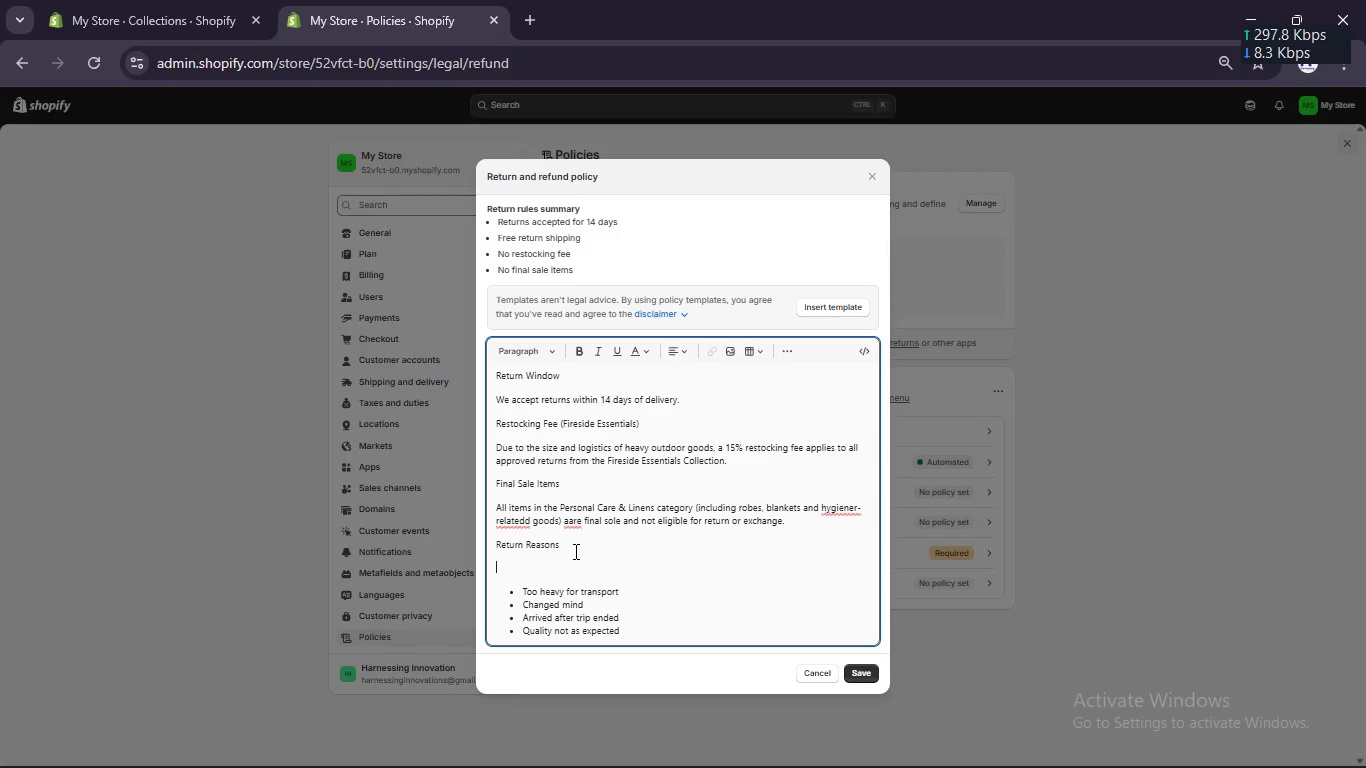 
type(Customers may request returns for:)
 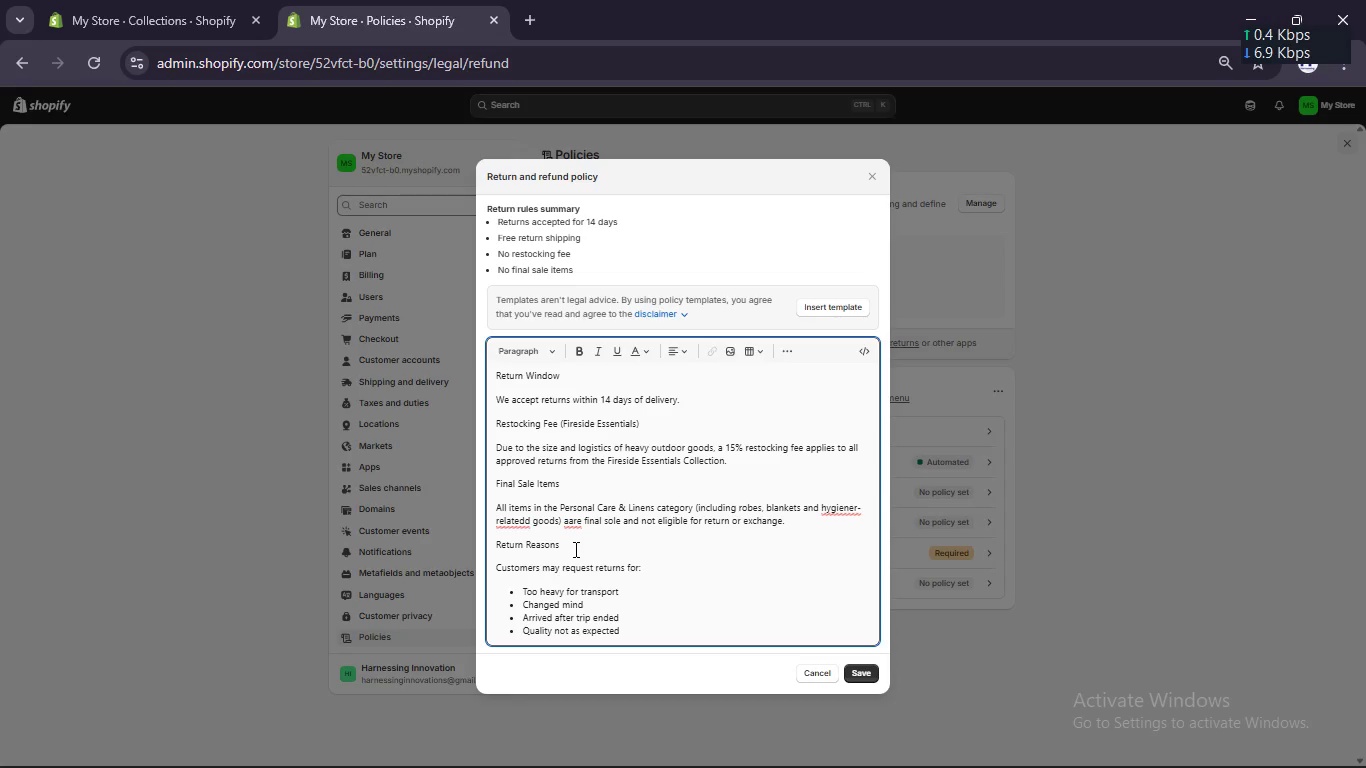 
left_click_drag(start_coordinate=[571, 548], to_coordinate=[482, 531])
 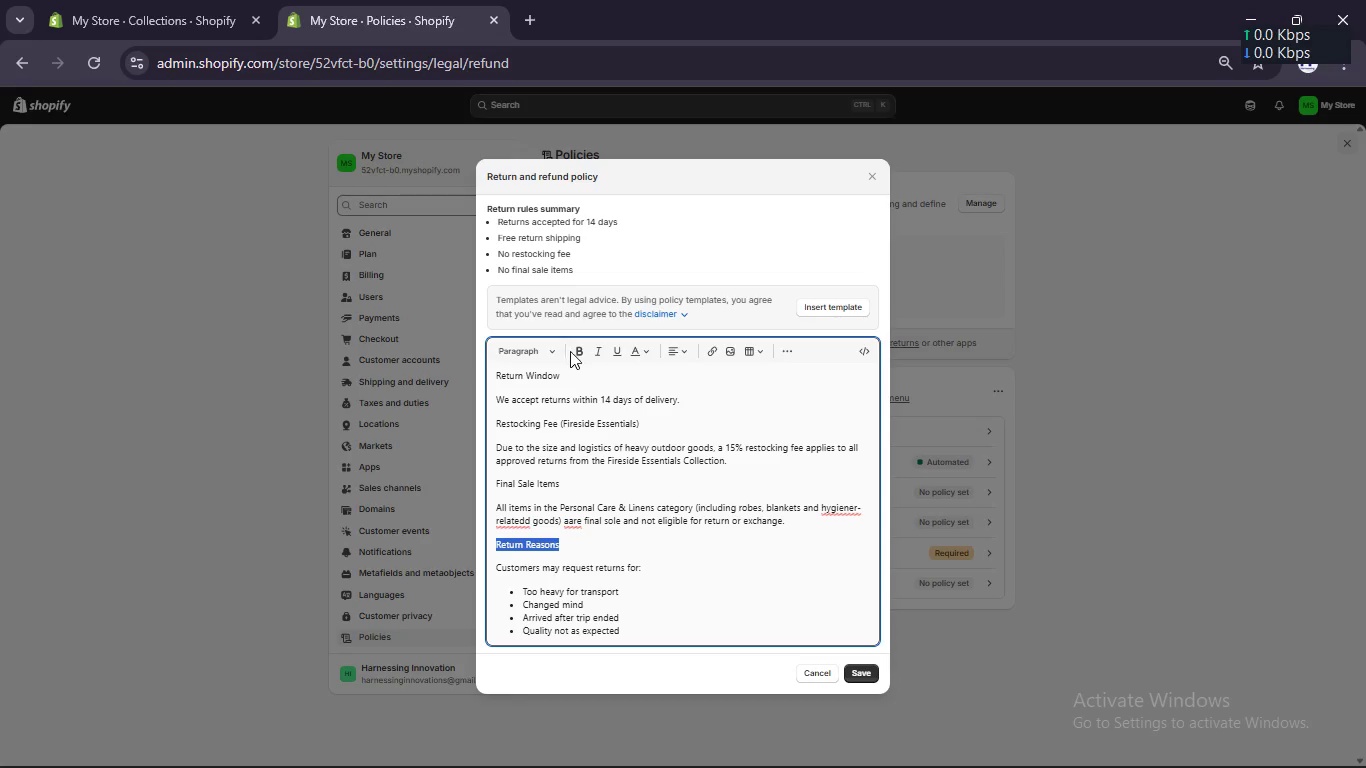 
left_click([578, 356])
 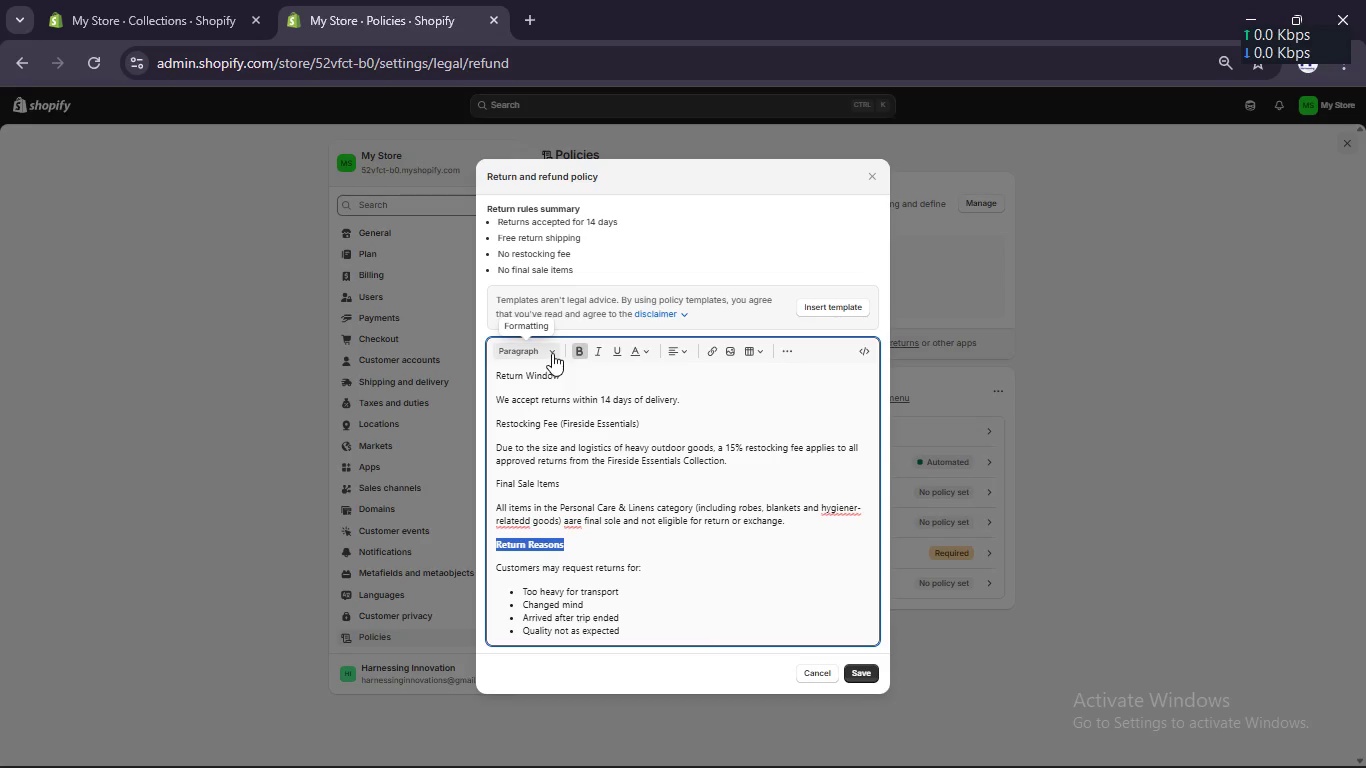 
left_click([551, 353])
 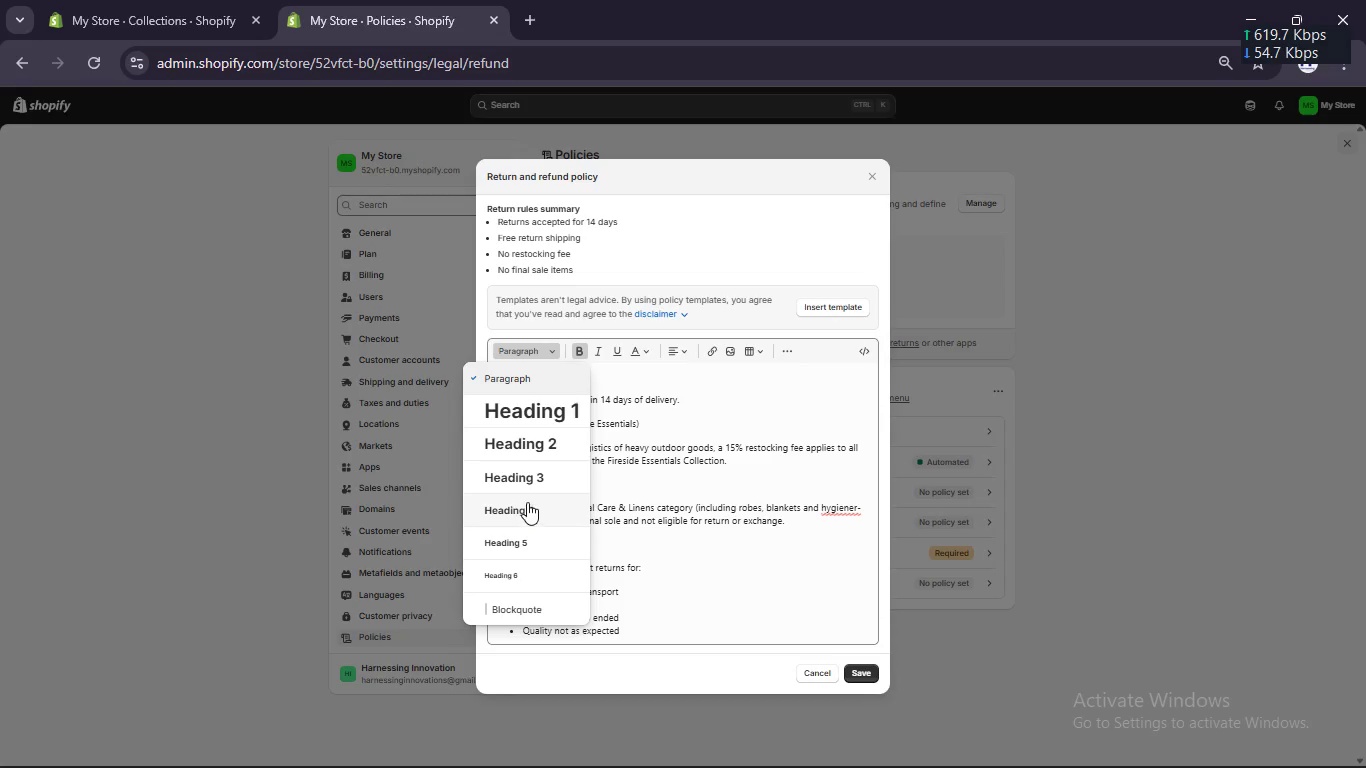 
left_click([529, 478])
 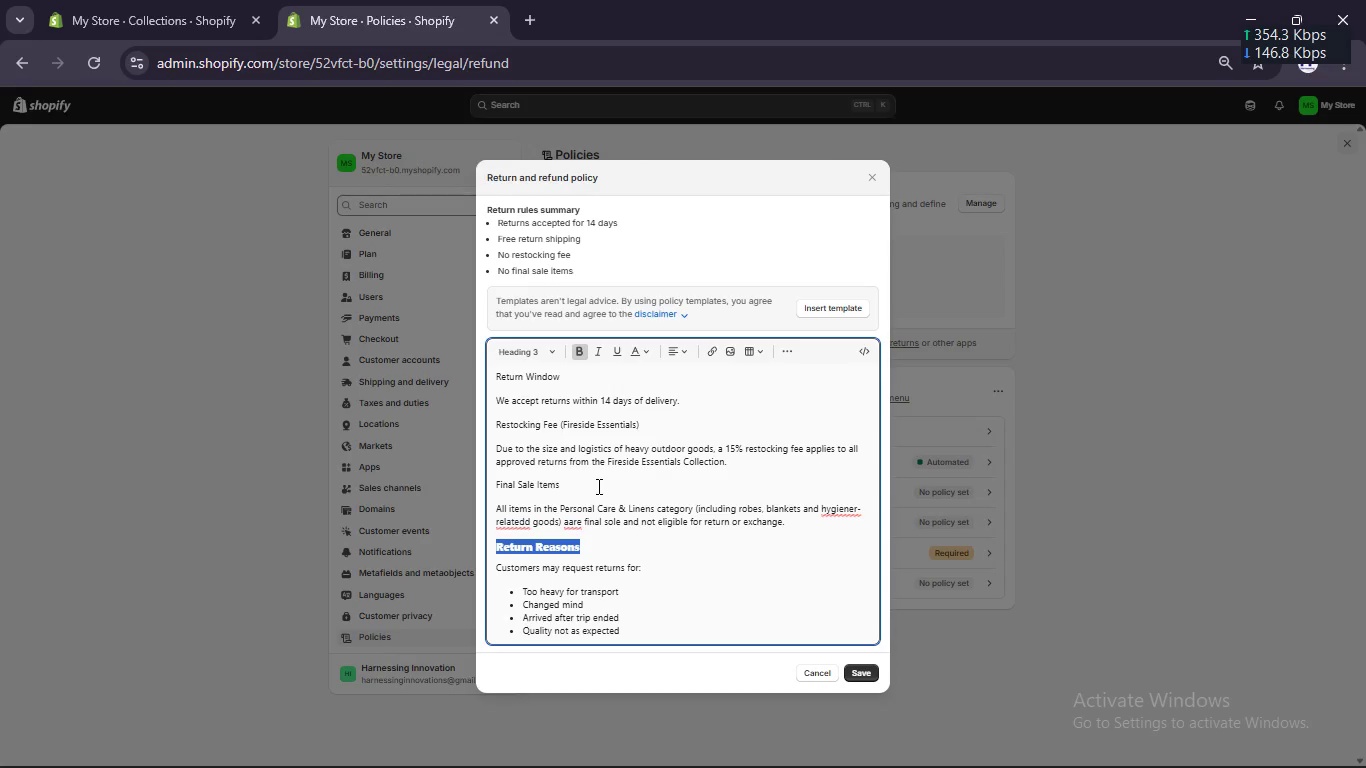 
left_click([597, 484])
 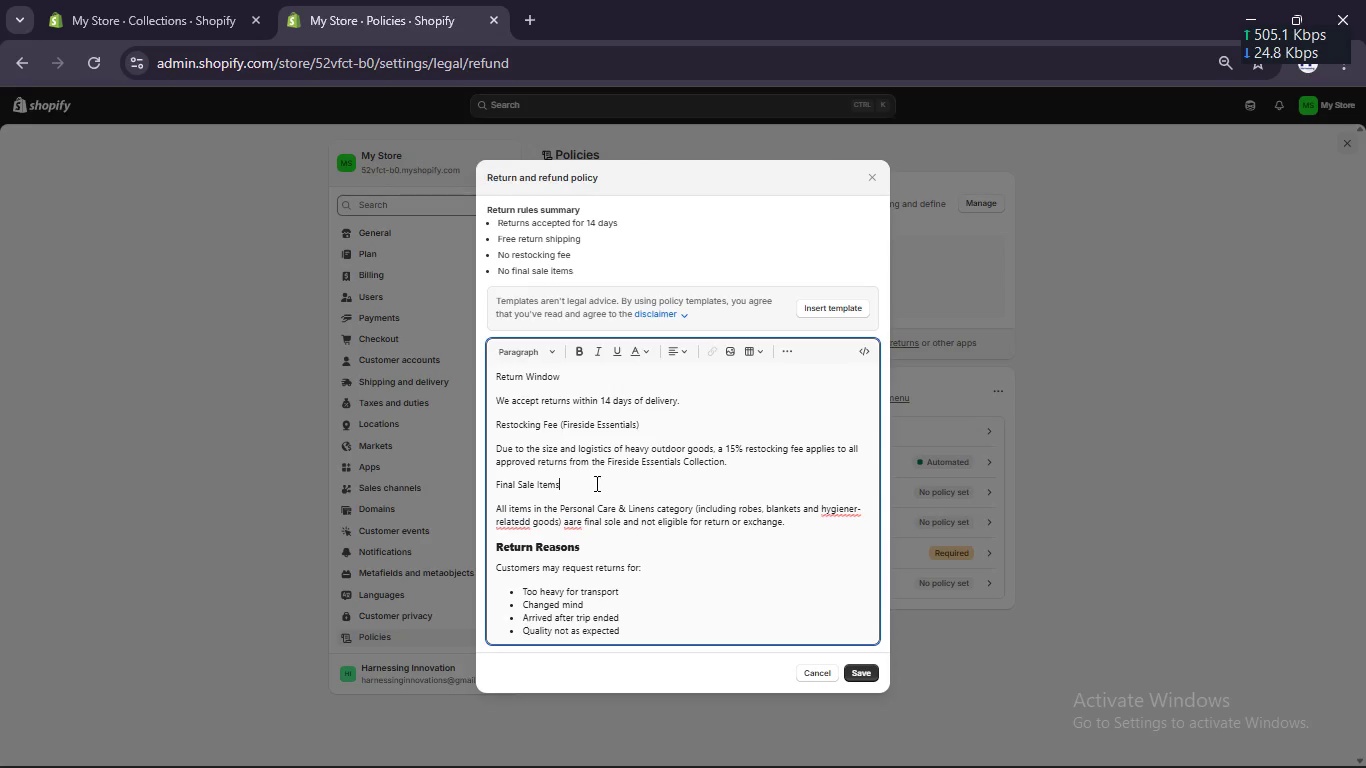 
left_click_drag(start_coordinate=[596, 483], to_coordinate=[495, 481])
 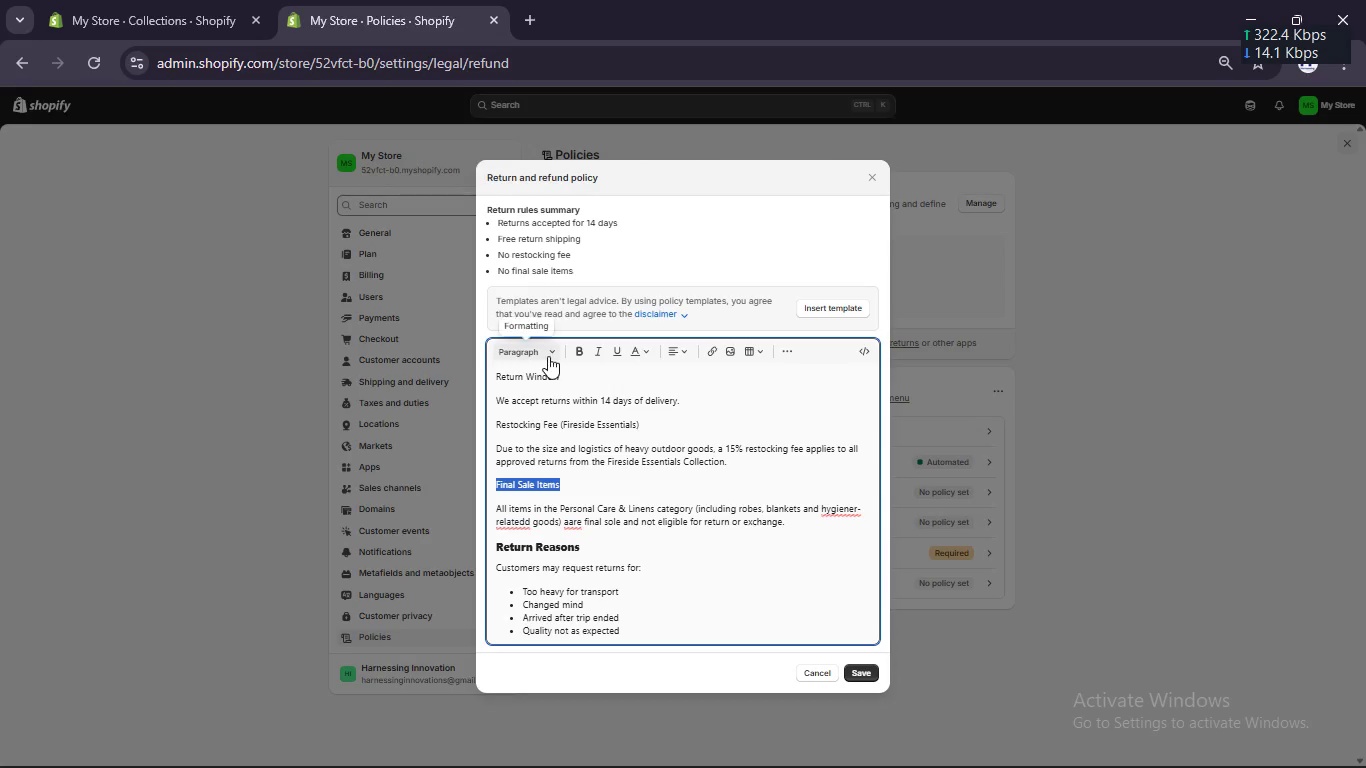 
left_click([548, 356])
 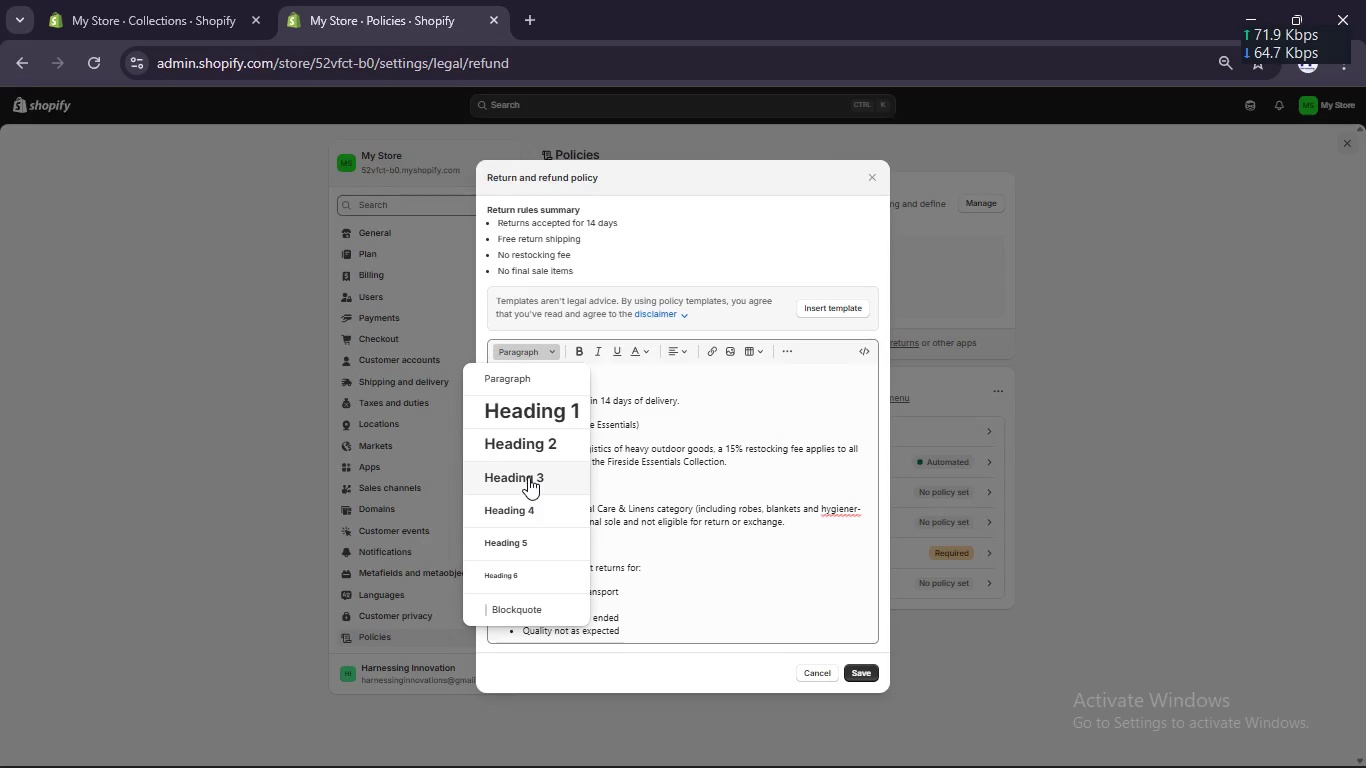 
left_click([528, 477])
 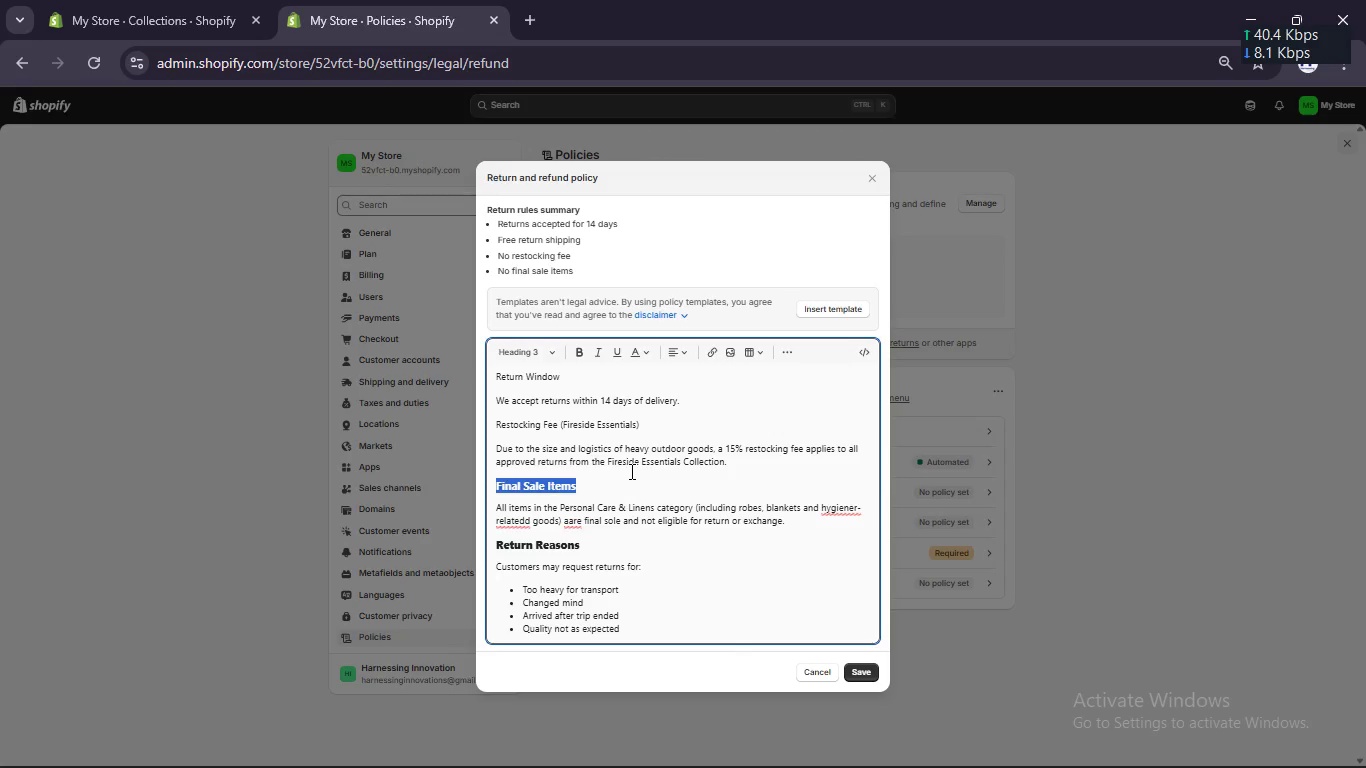 
scroll: coordinate [629, 466], scroll_direction: up, amount: 3.0
 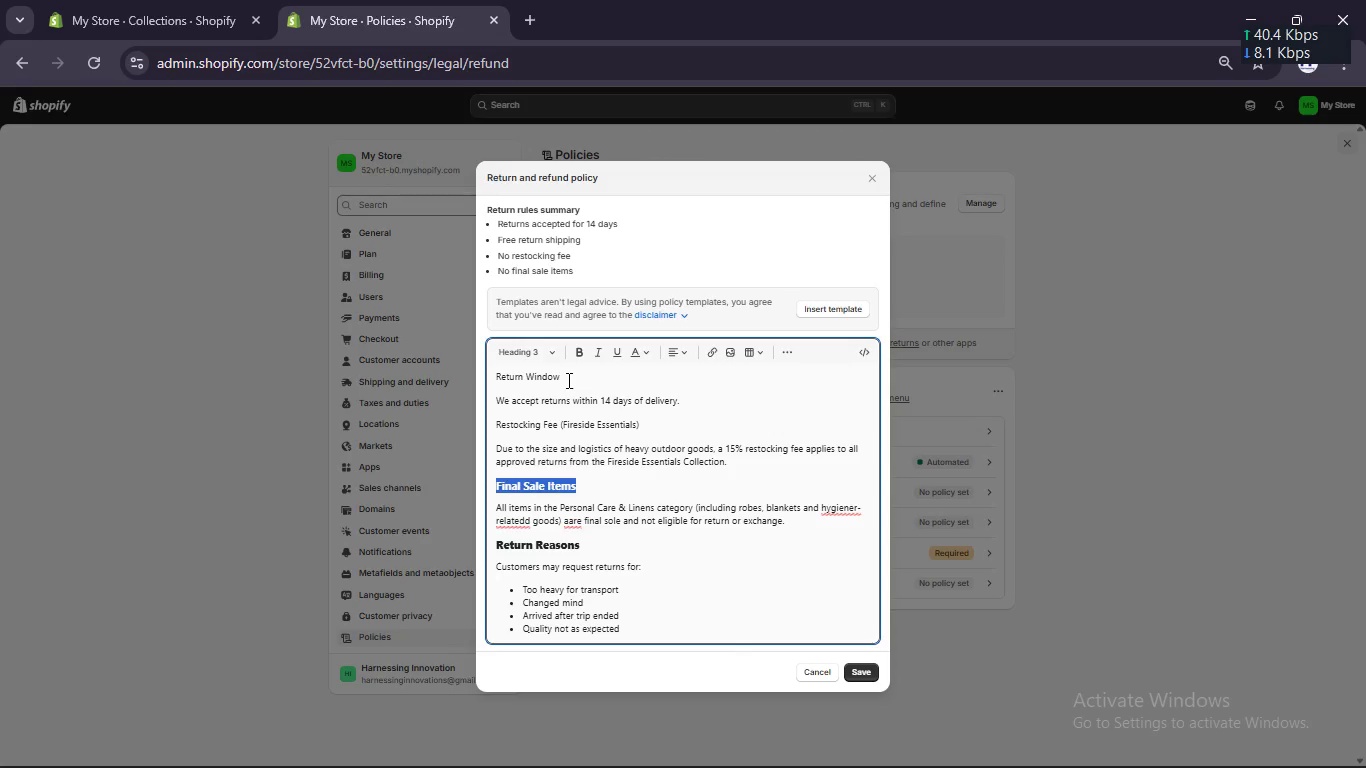 
left_click_drag(start_coordinate=[567, 379], to_coordinate=[490, 383])
 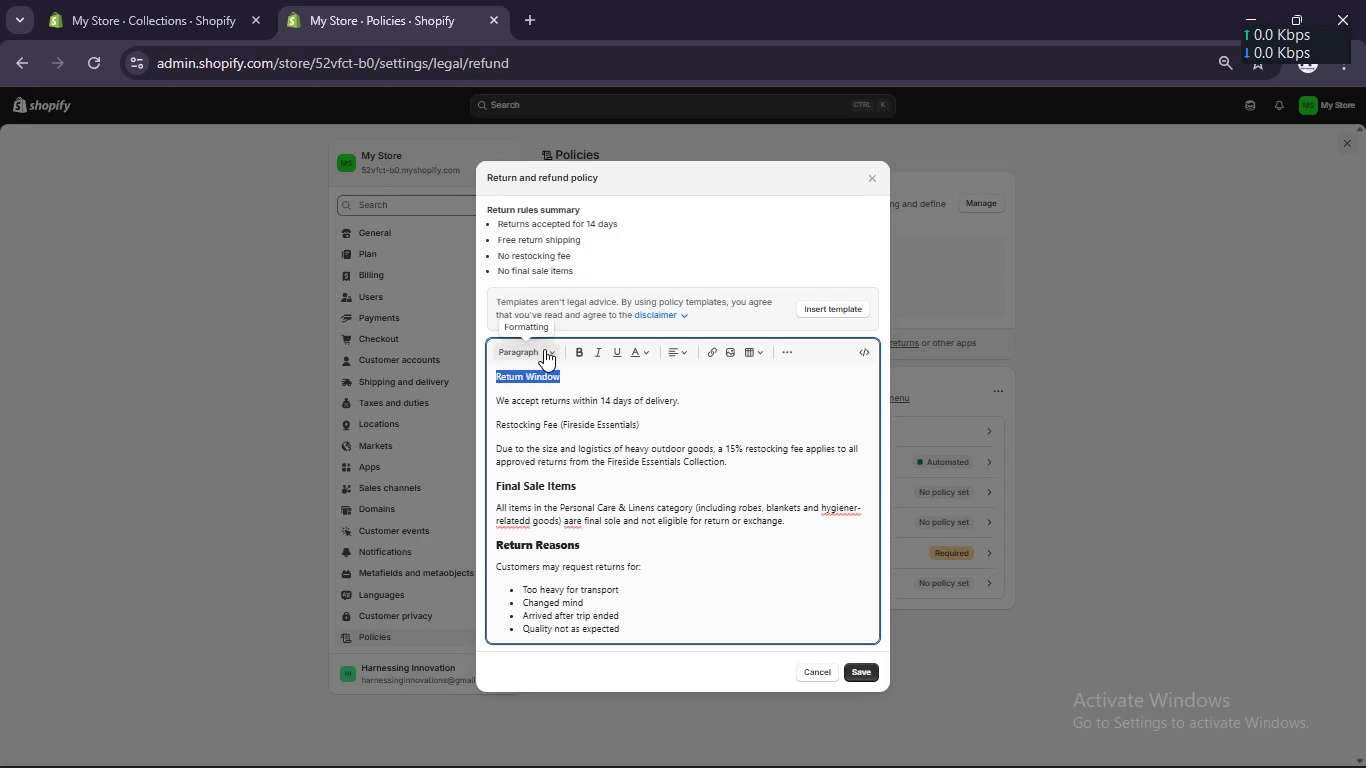 
left_click([550, 351])
 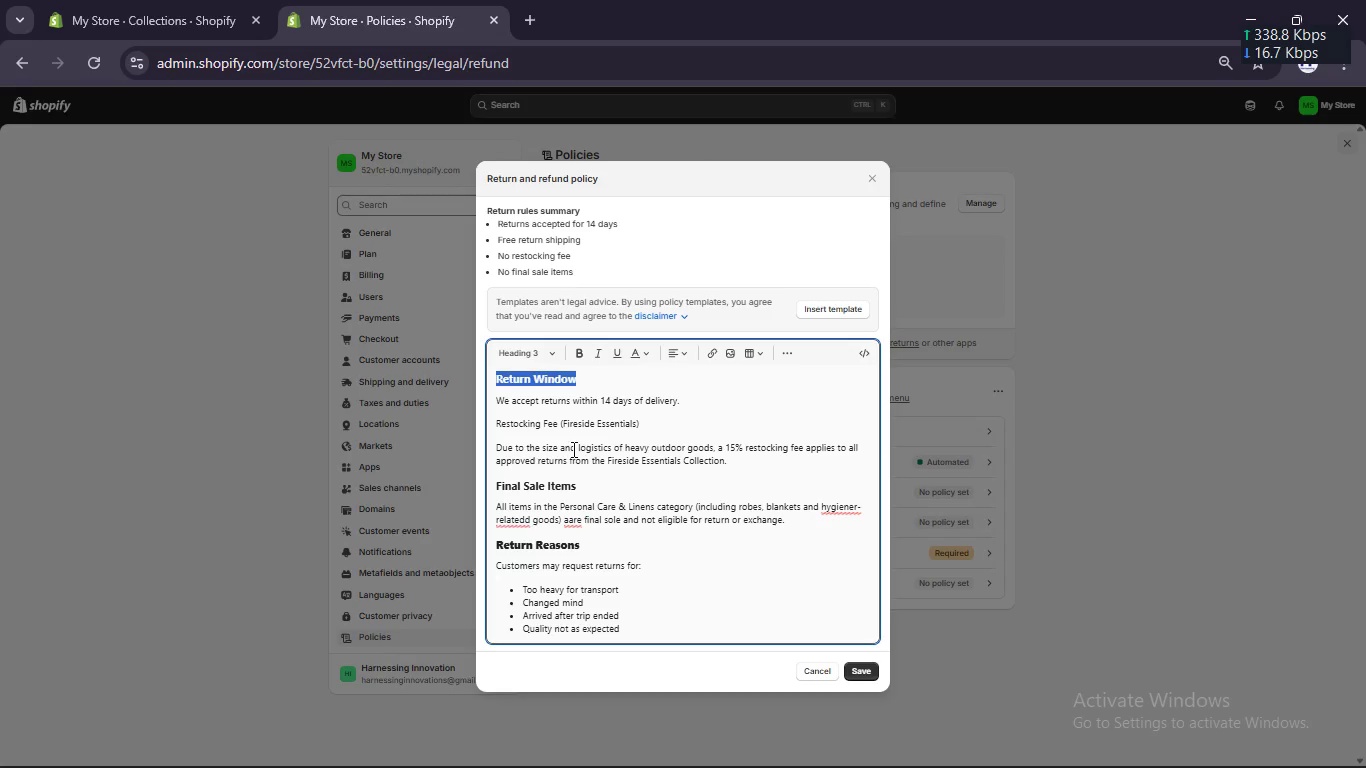 
left_click([665, 440])
 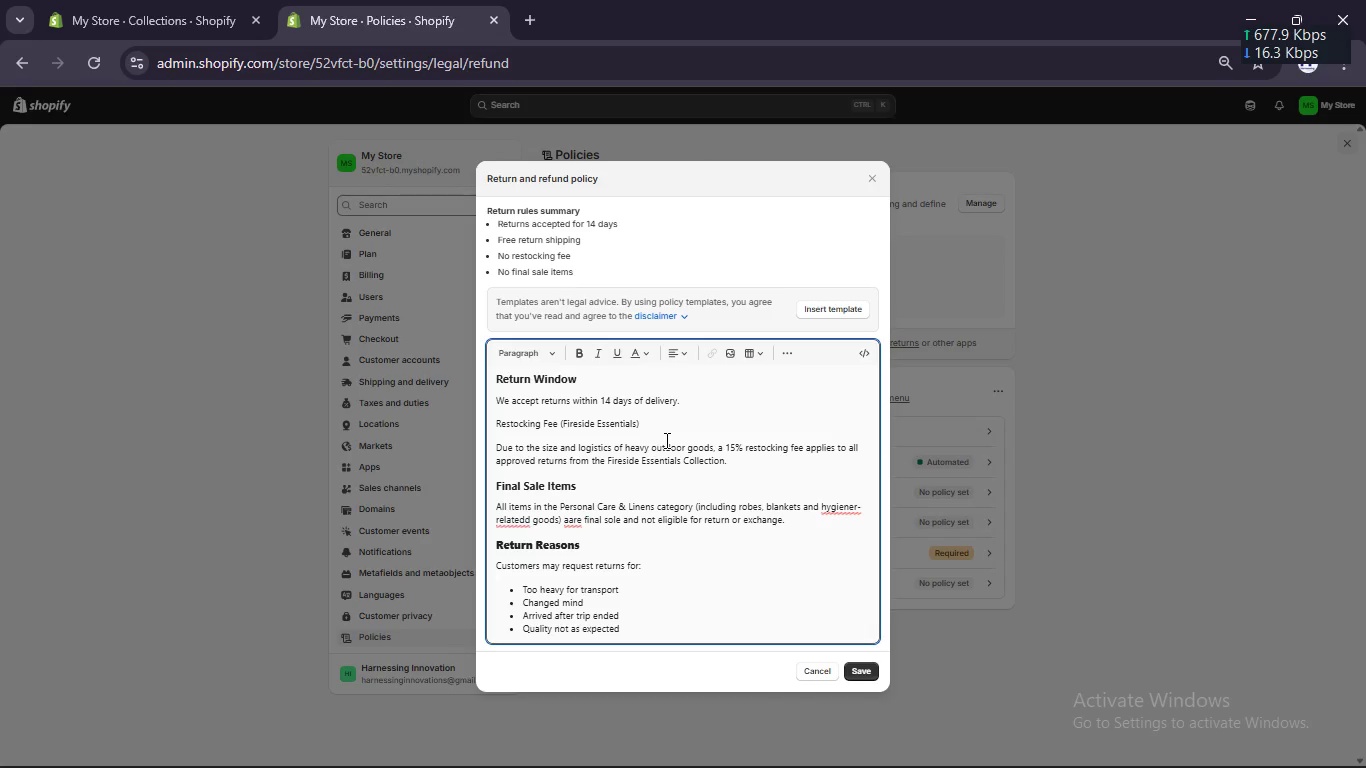 
scroll: coordinate [663, 440], scroll_direction: down, amount: 4.0
 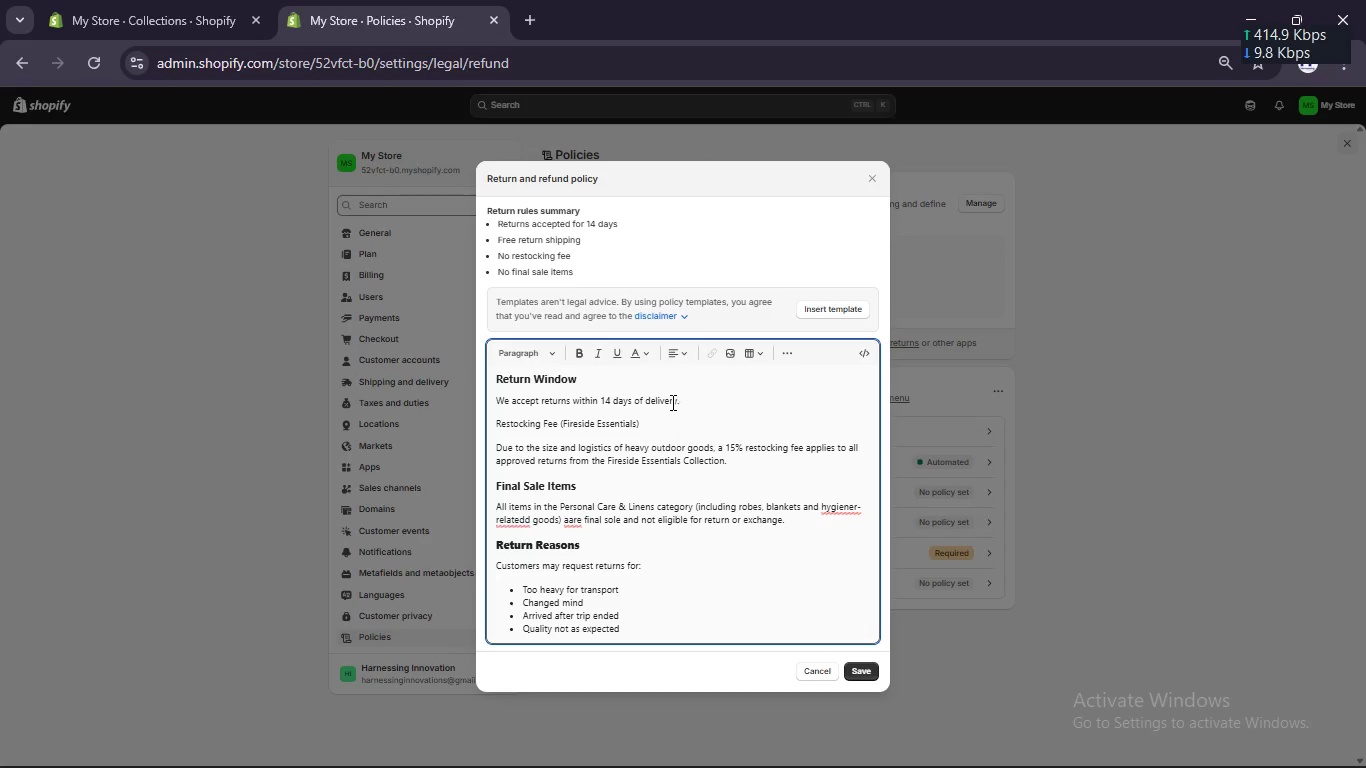 
left_click_drag(start_coordinate=[683, 402], to_coordinate=[601, 402])
 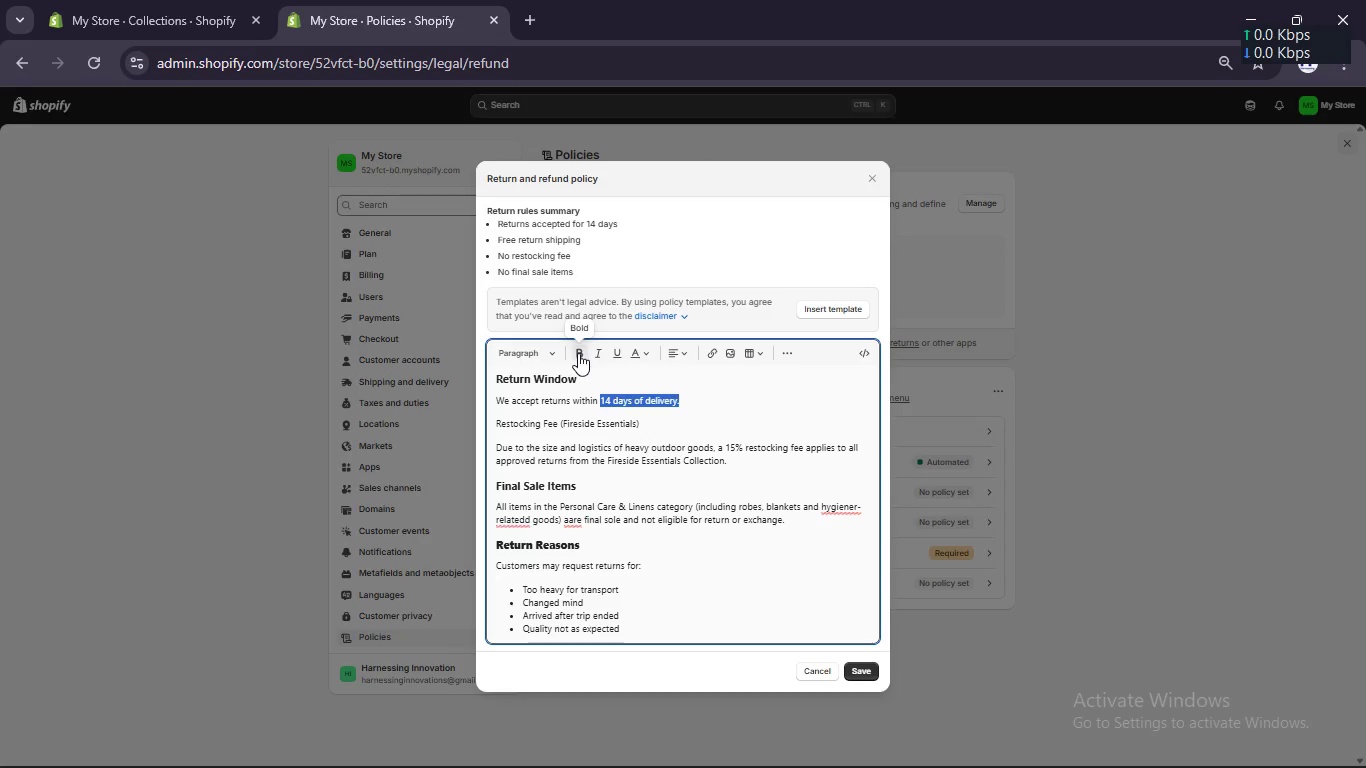 
left_click([579, 353])
 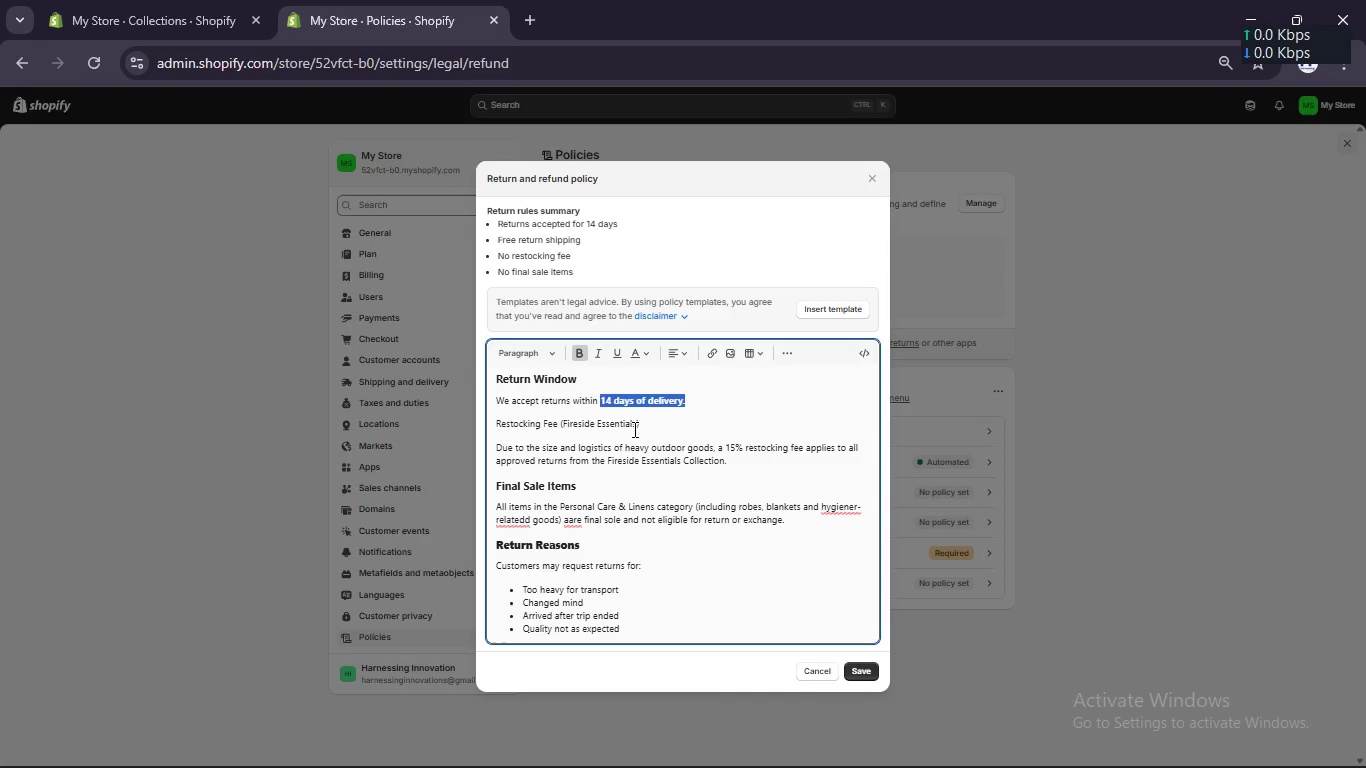 
scroll: coordinate [635, 437], scroll_direction: down, amount: 4.0
 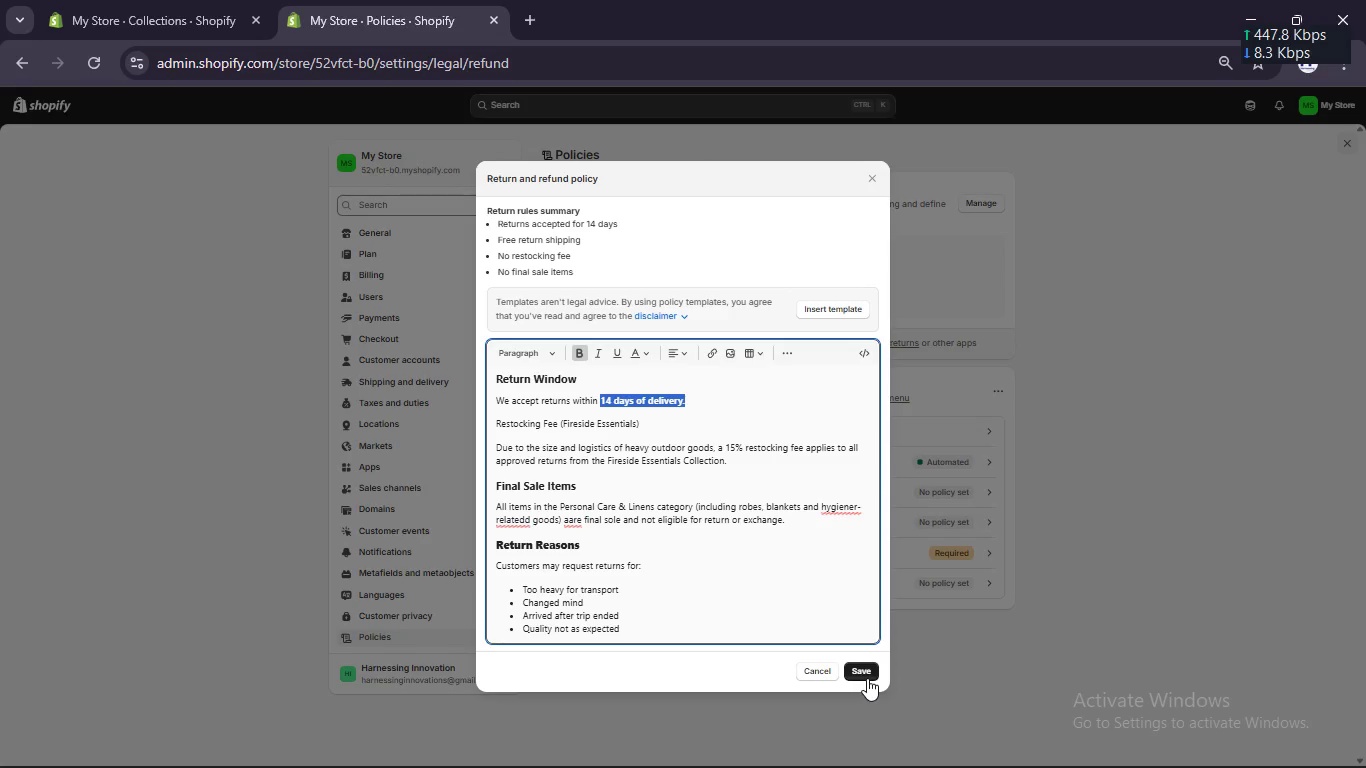 
left_click([862, 667])
 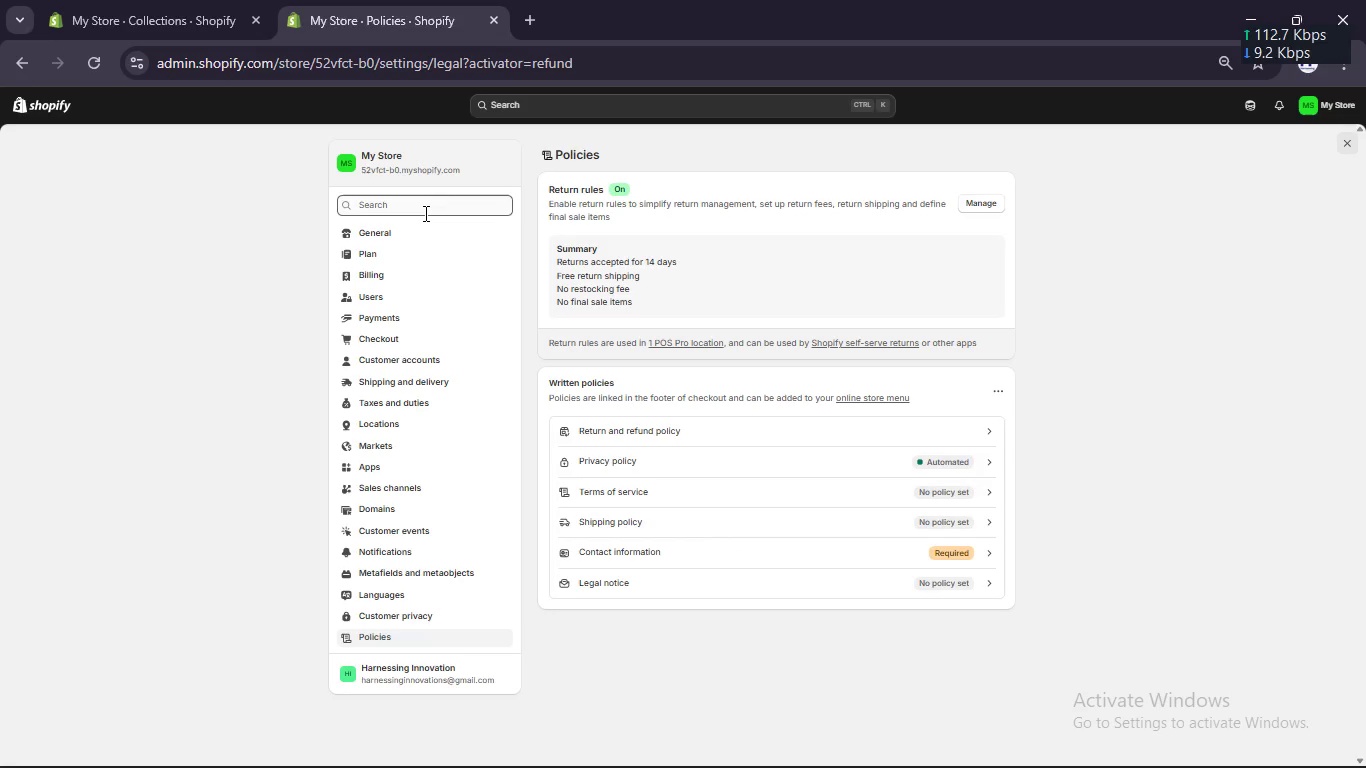 
wait(17.12)
 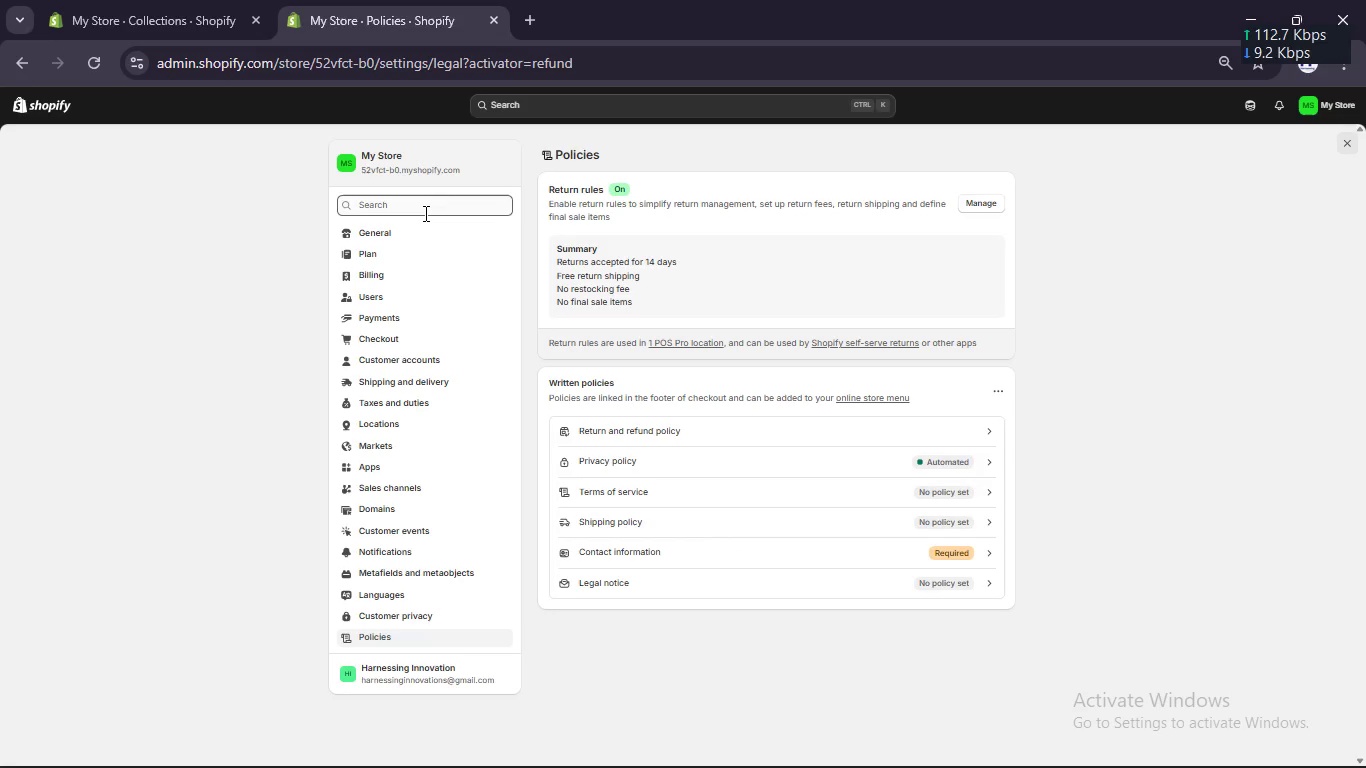 
left_click([188, 0])
 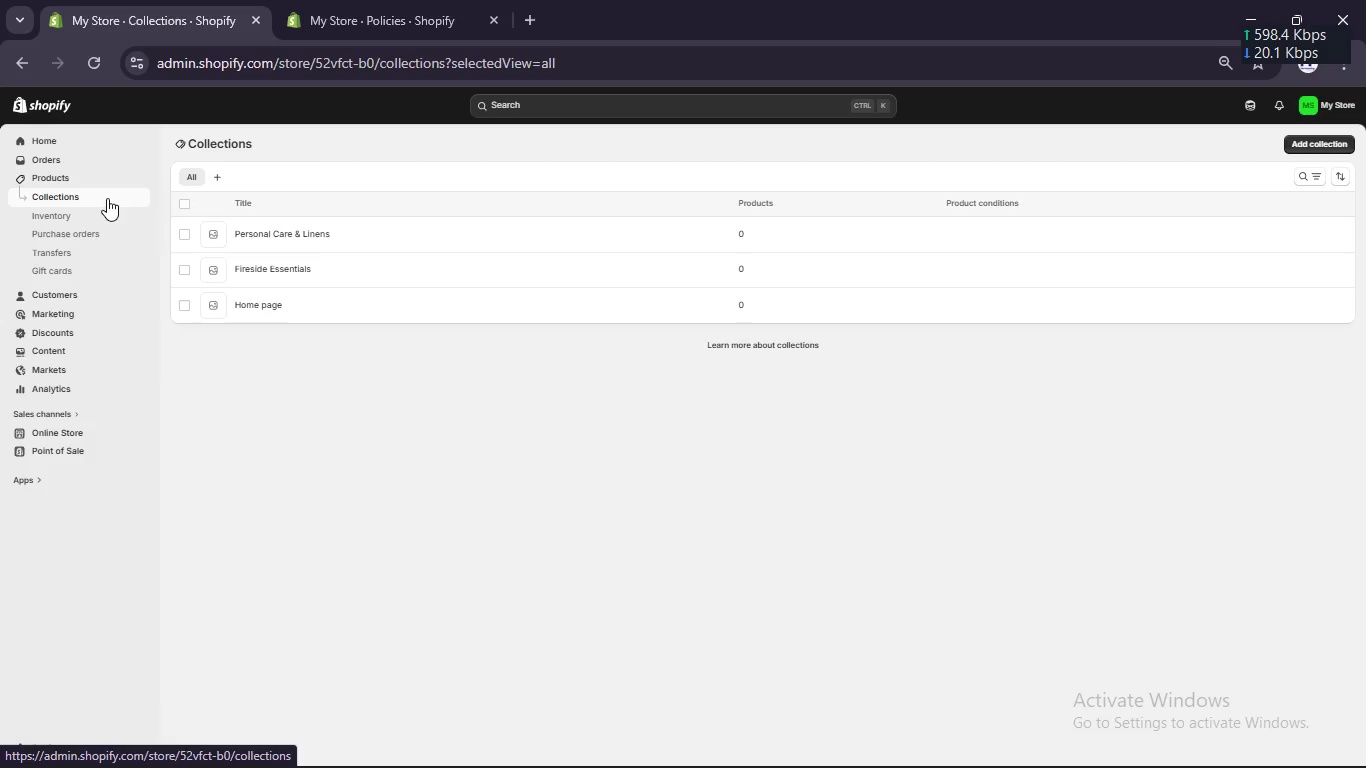 
left_click([66, 175])
 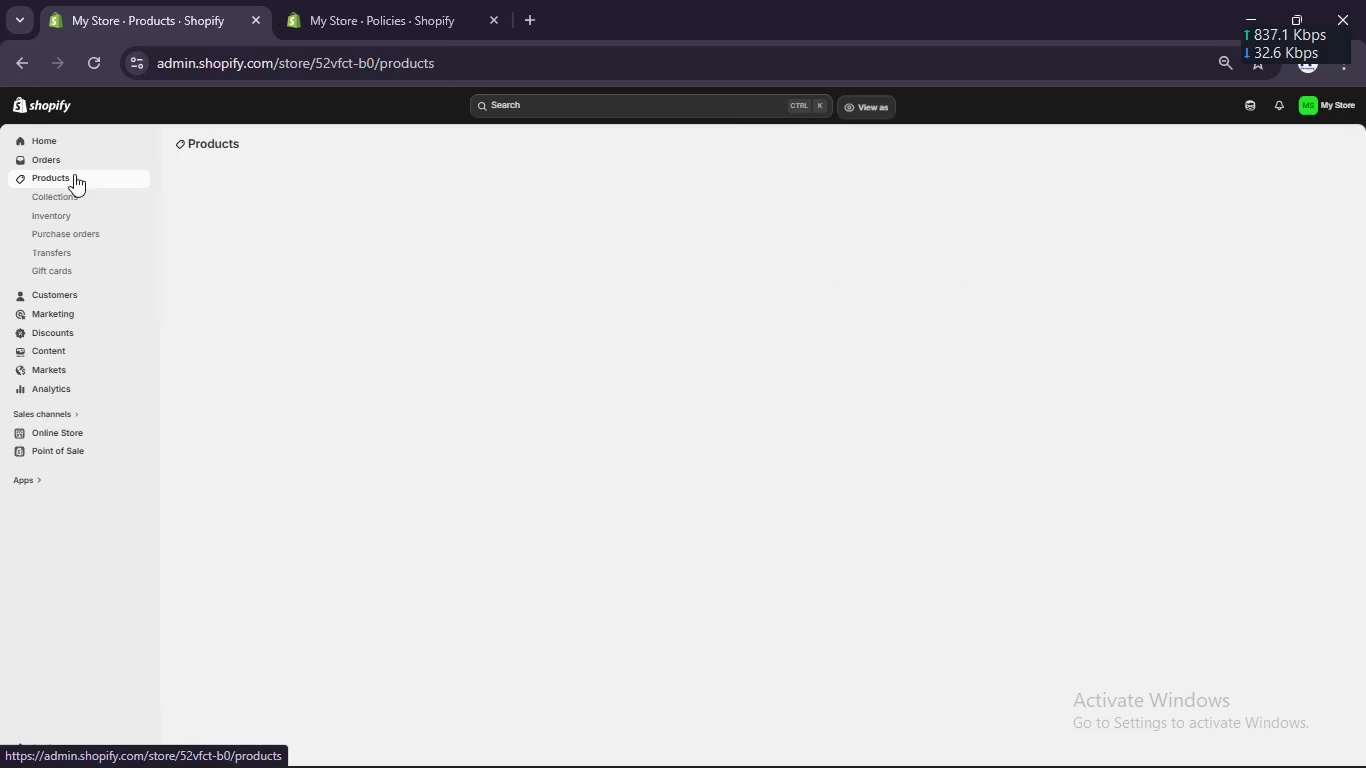 
mouse_move([1207, 128])
 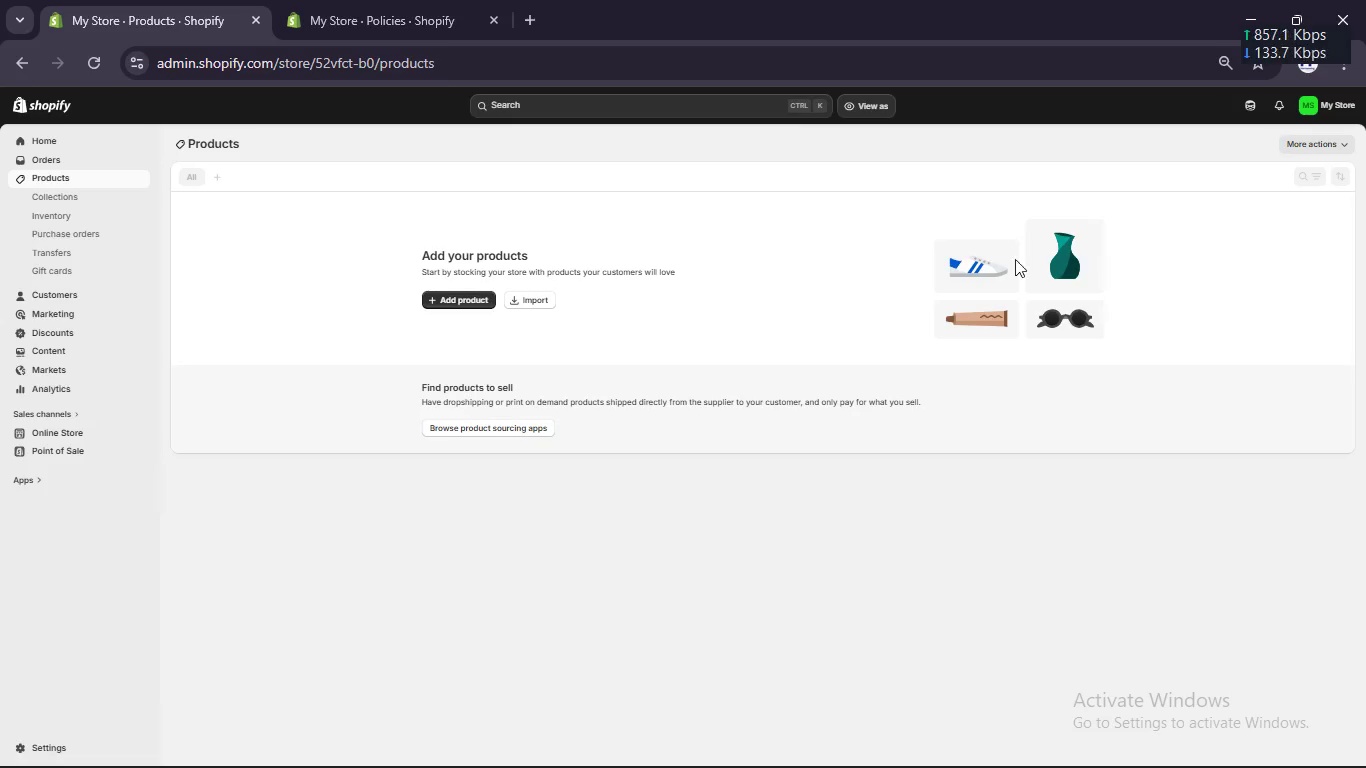 
left_click([467, 298])
 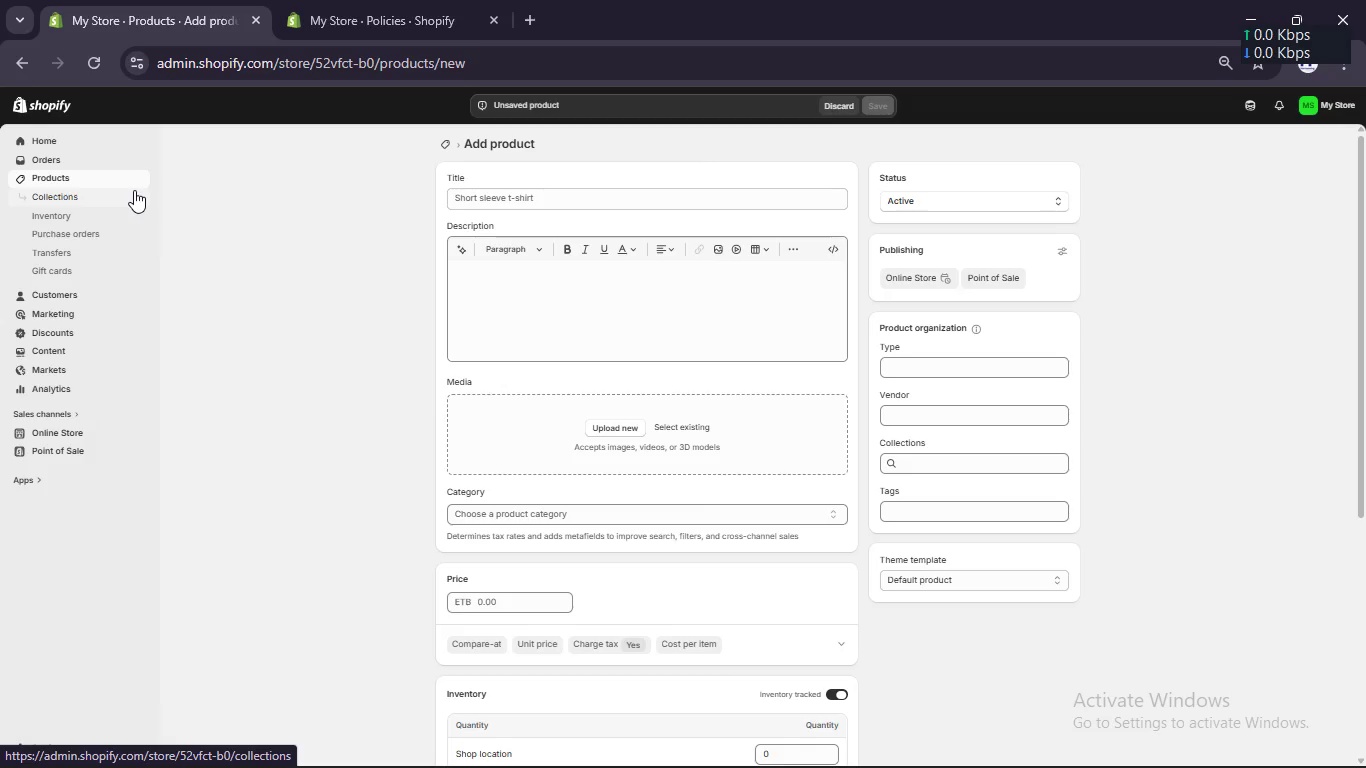 
wait(46.28)
 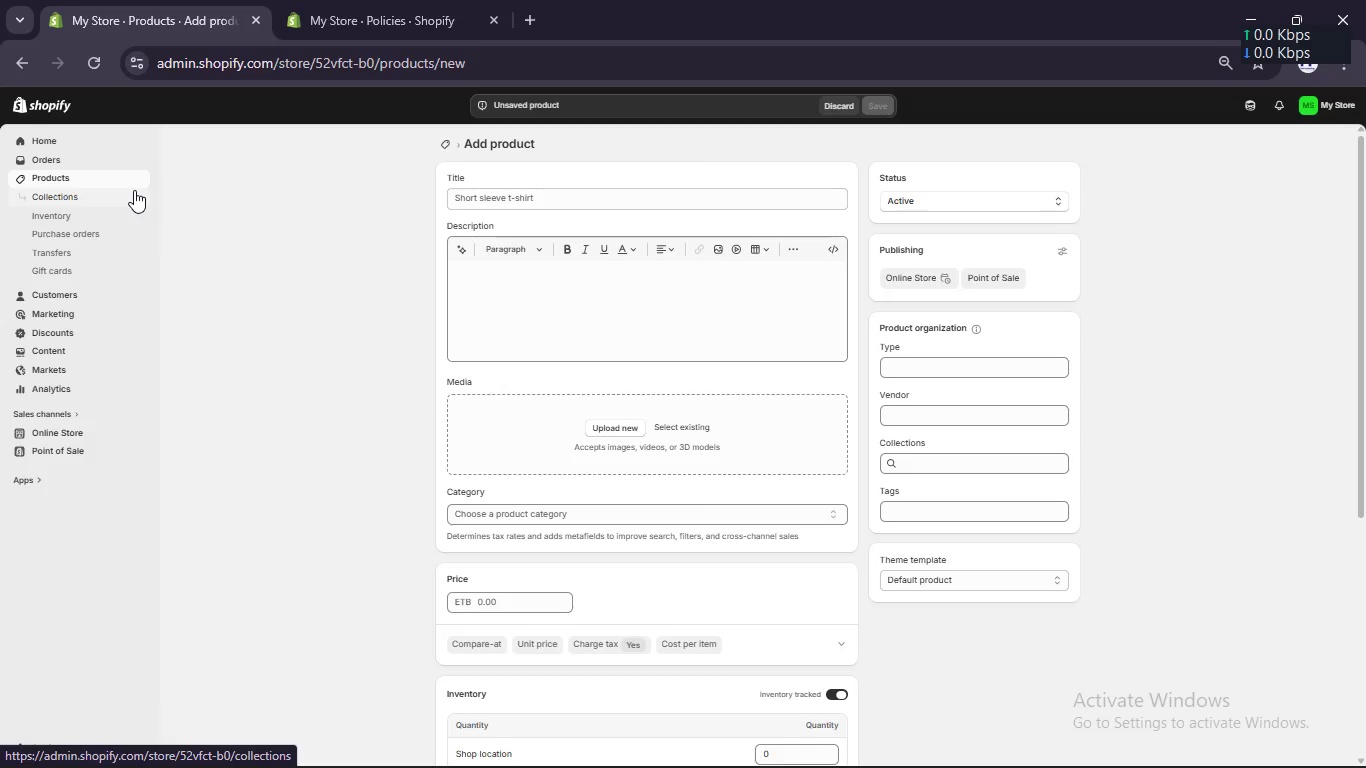 
scroll: coordinate [3, 75], scroll_direction: up, amount: 2.0
 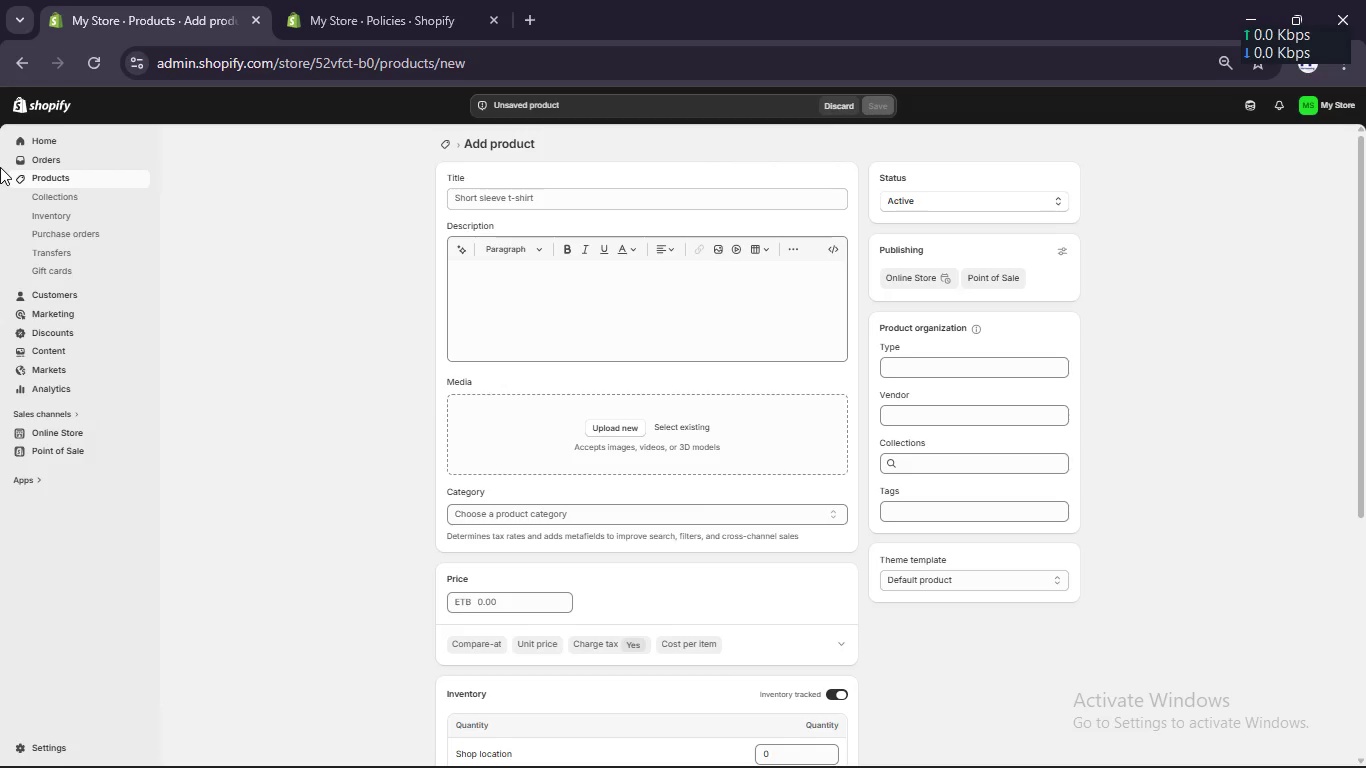 
wait(5.04)
 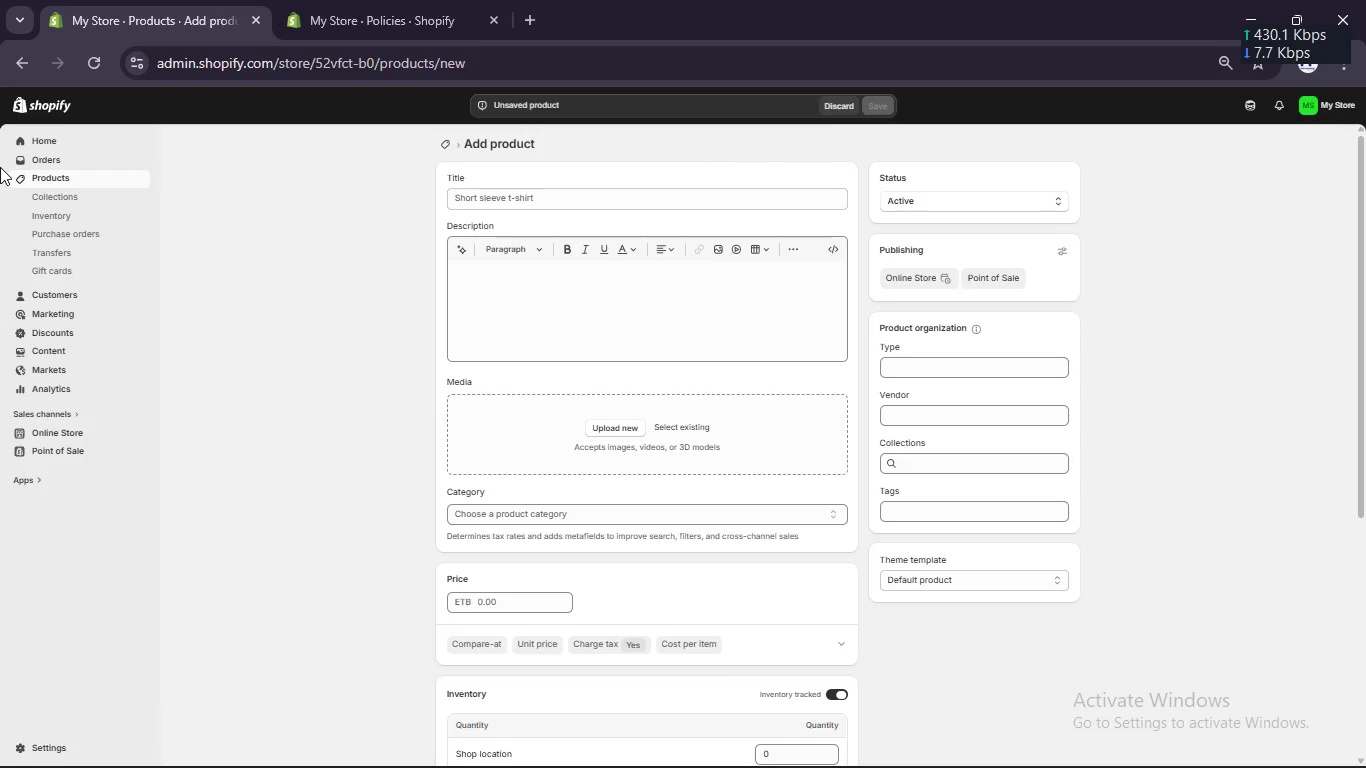 
left_click([613, 189])
 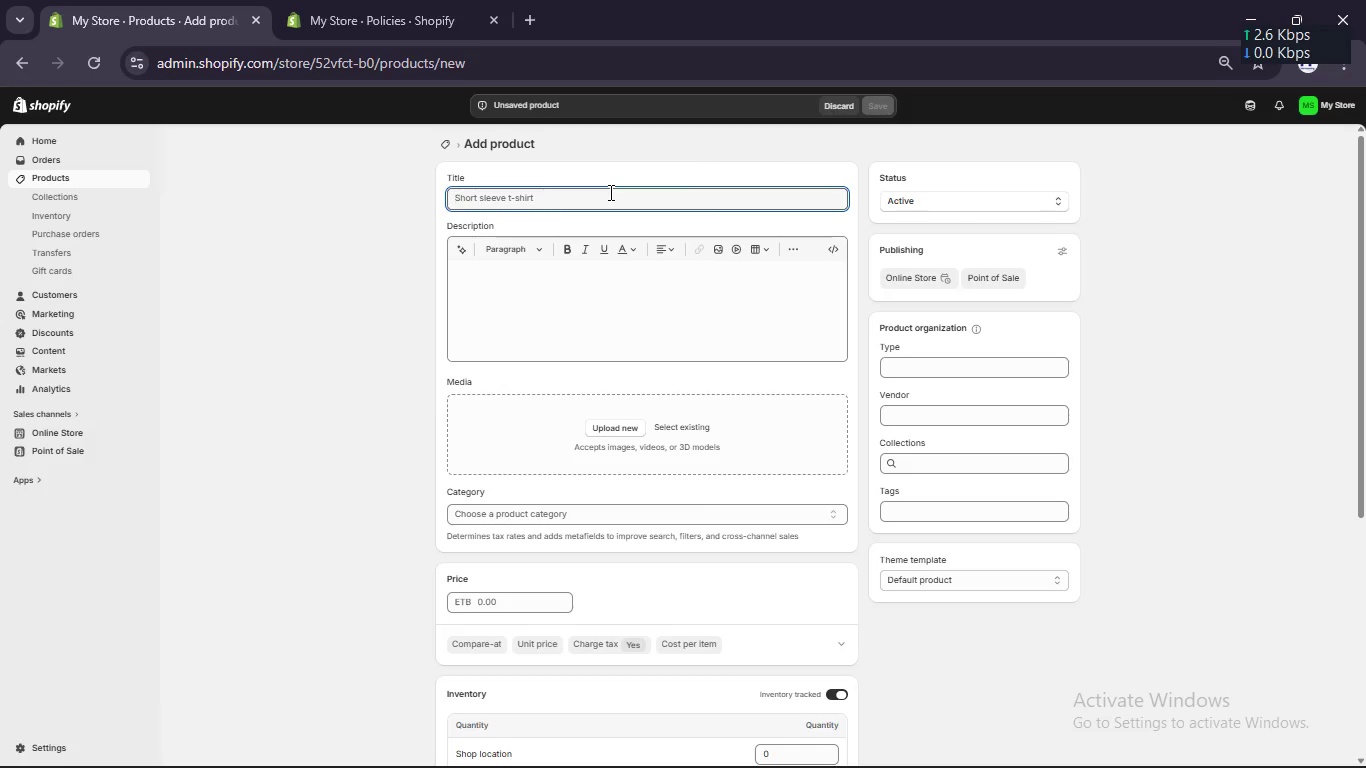 
type(Cinderf)
key(Backspace)
type(Forge Premium Iron Fire Pit)
 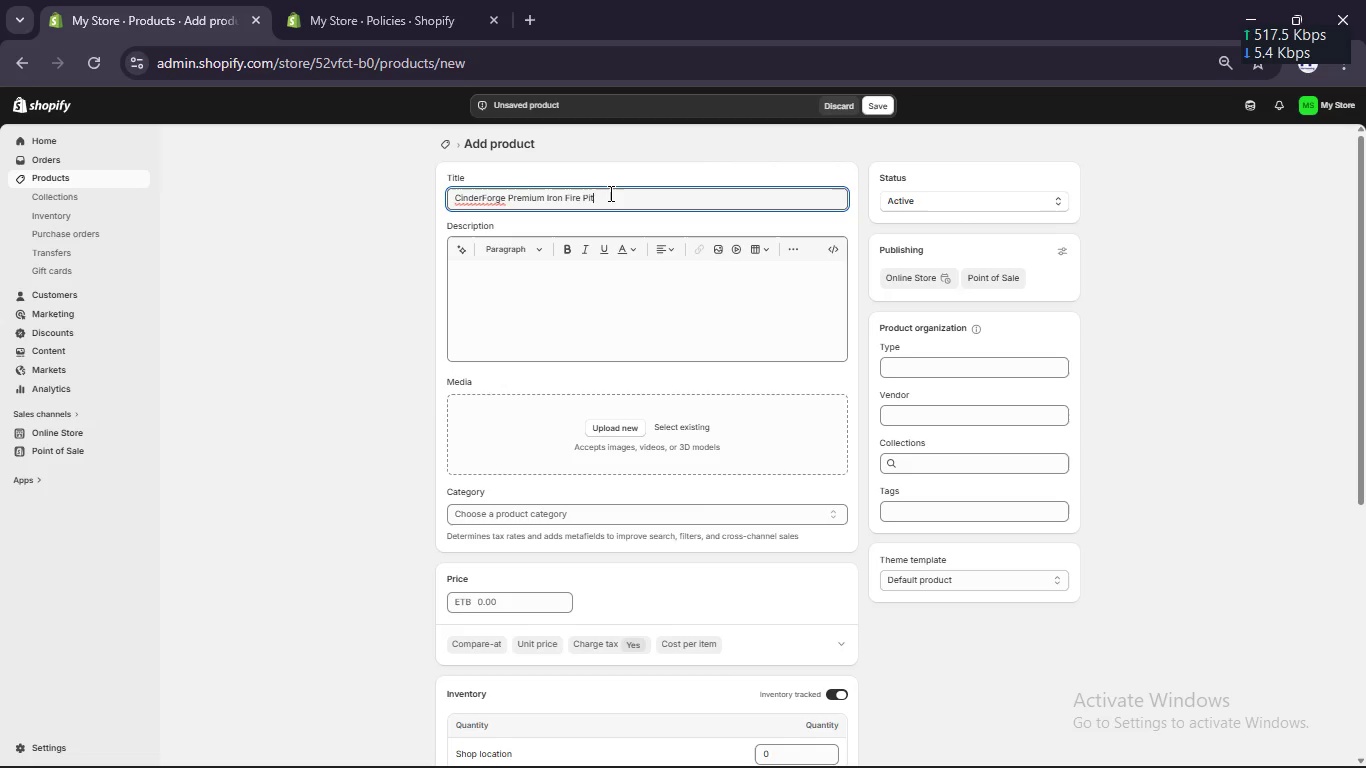 
left_click([481, 196])
 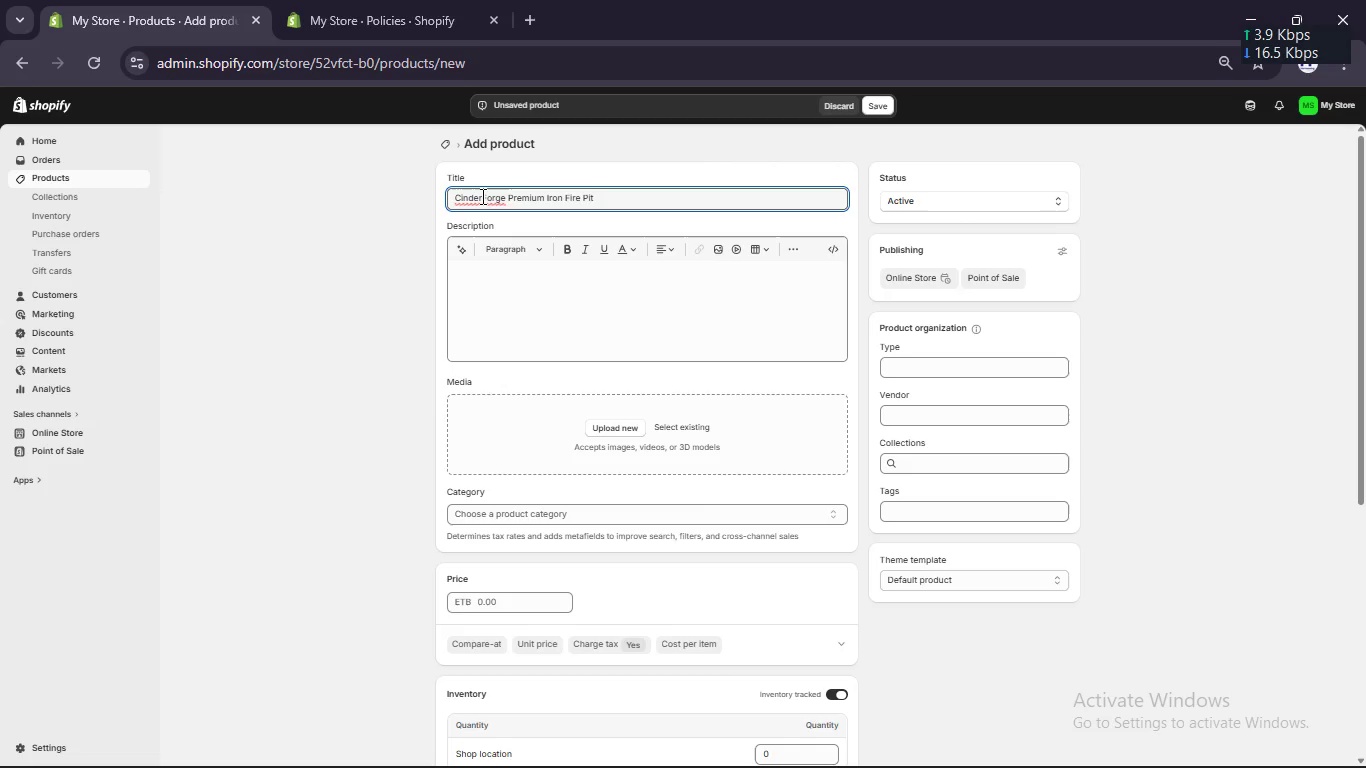 
key(Space)
 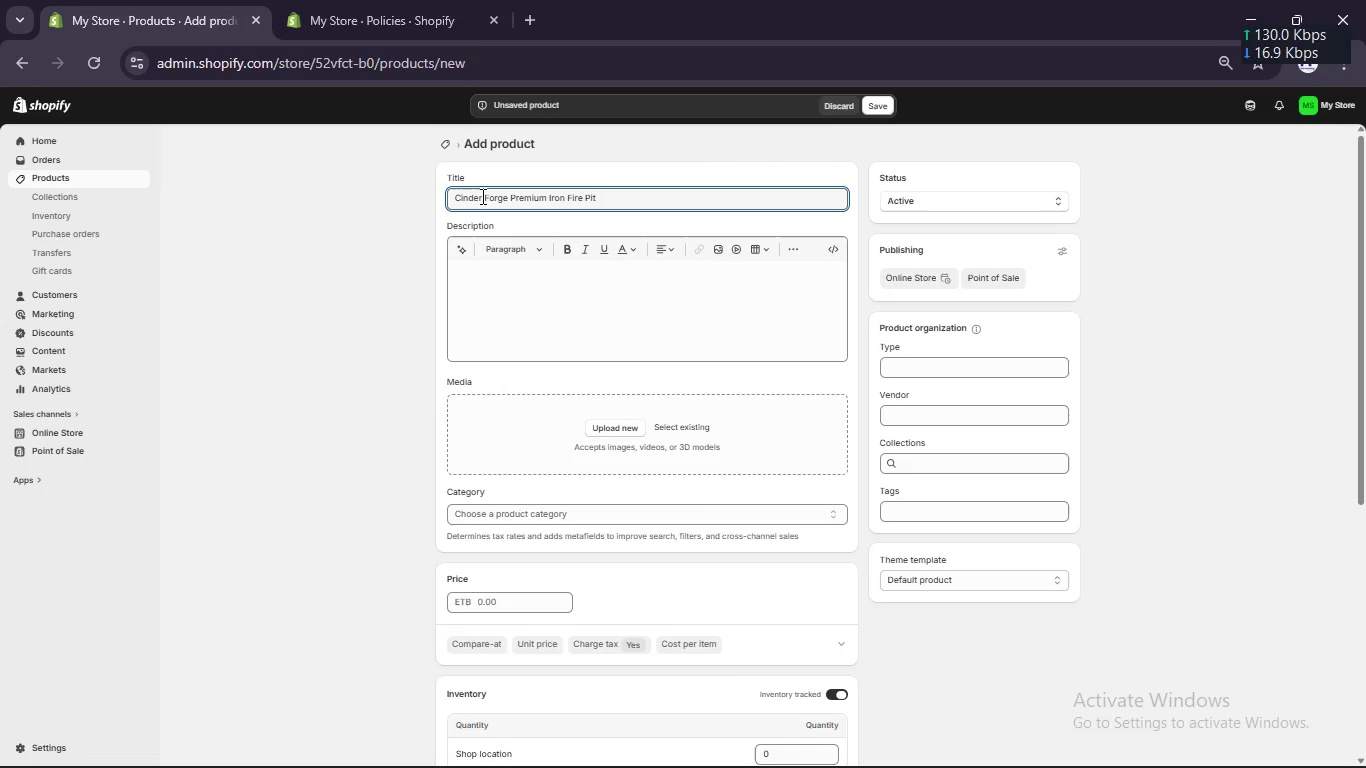 
key(Minus)
 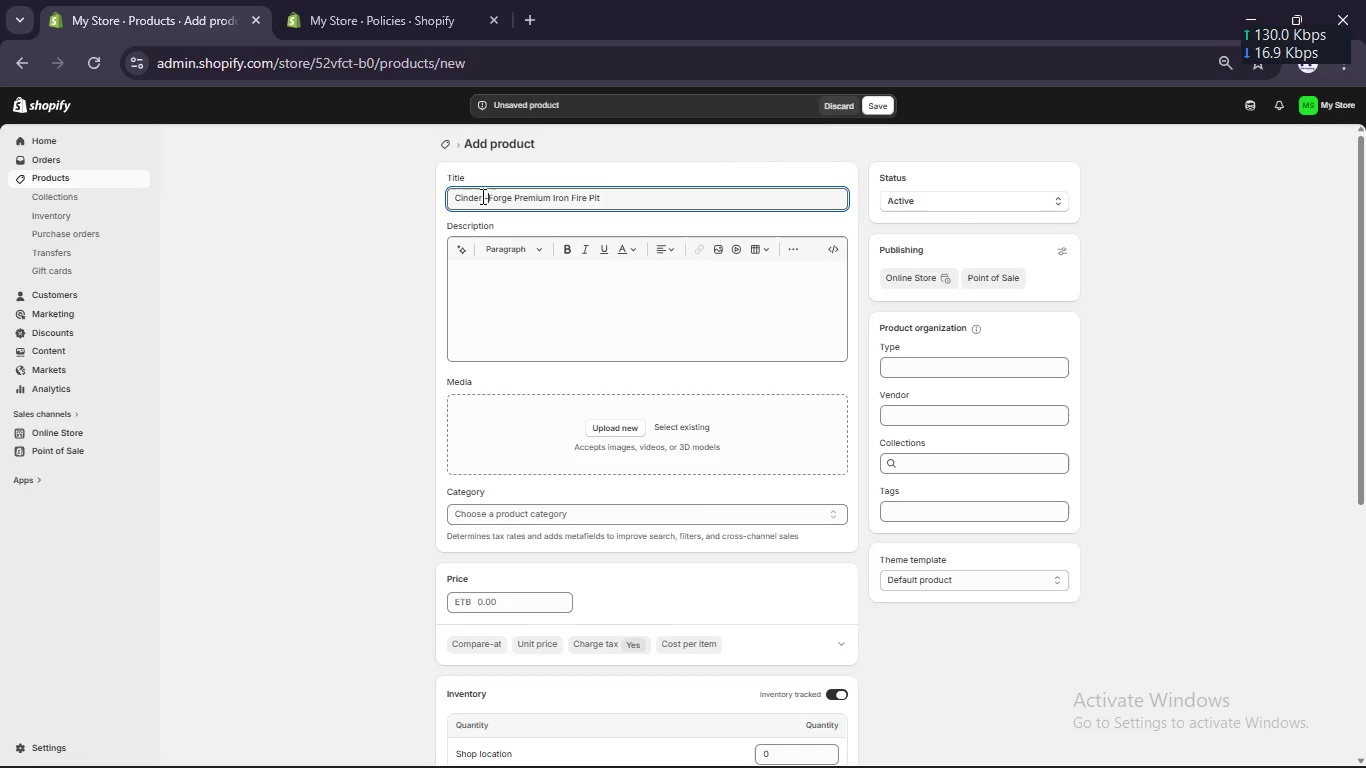 
key(Backspace)
 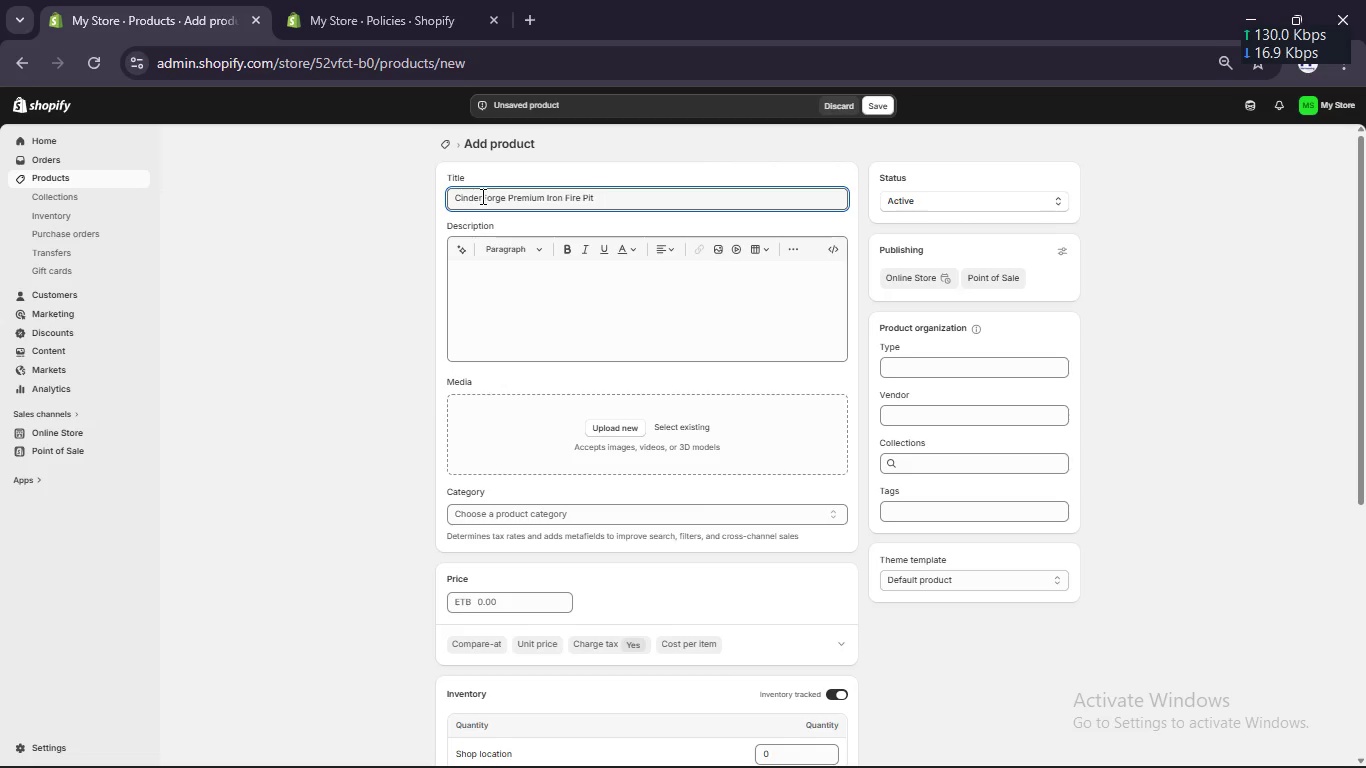 
key(Backspace)
 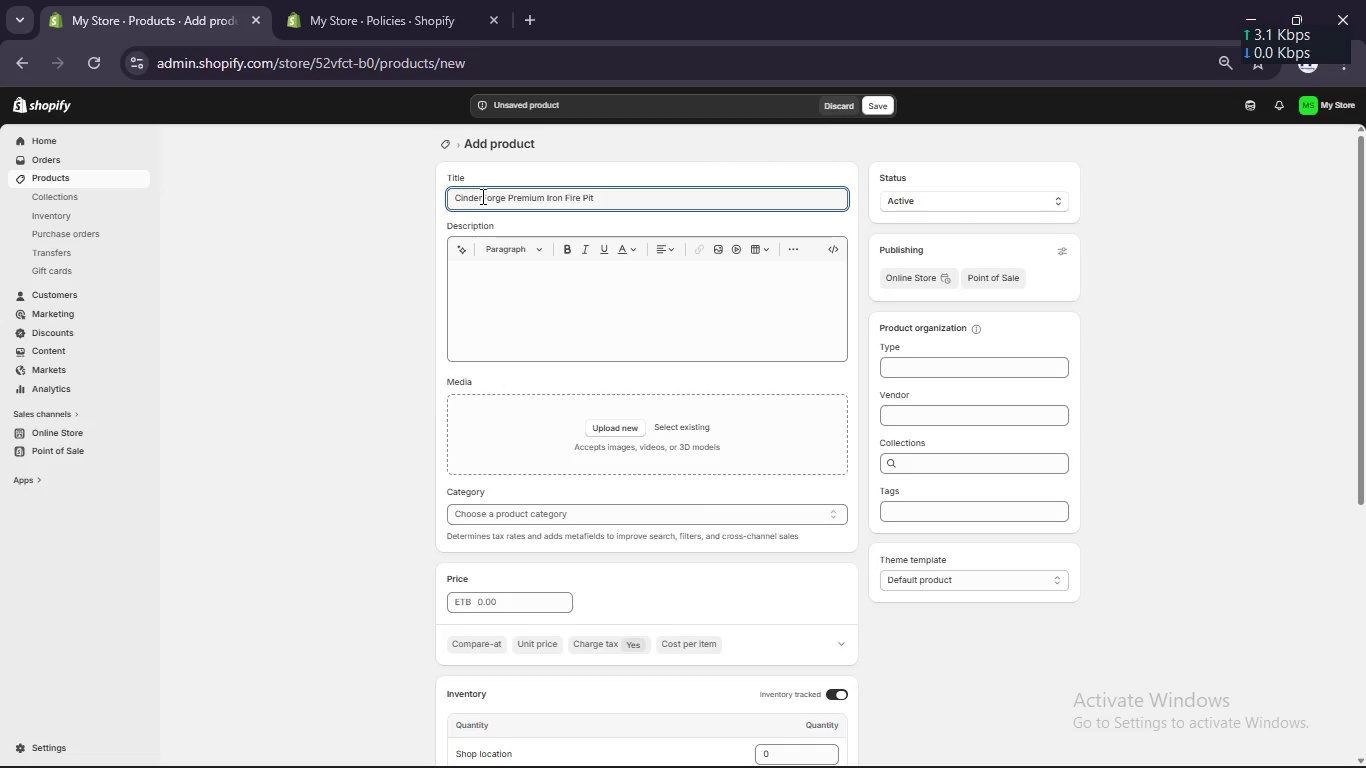 
key(Minus)
 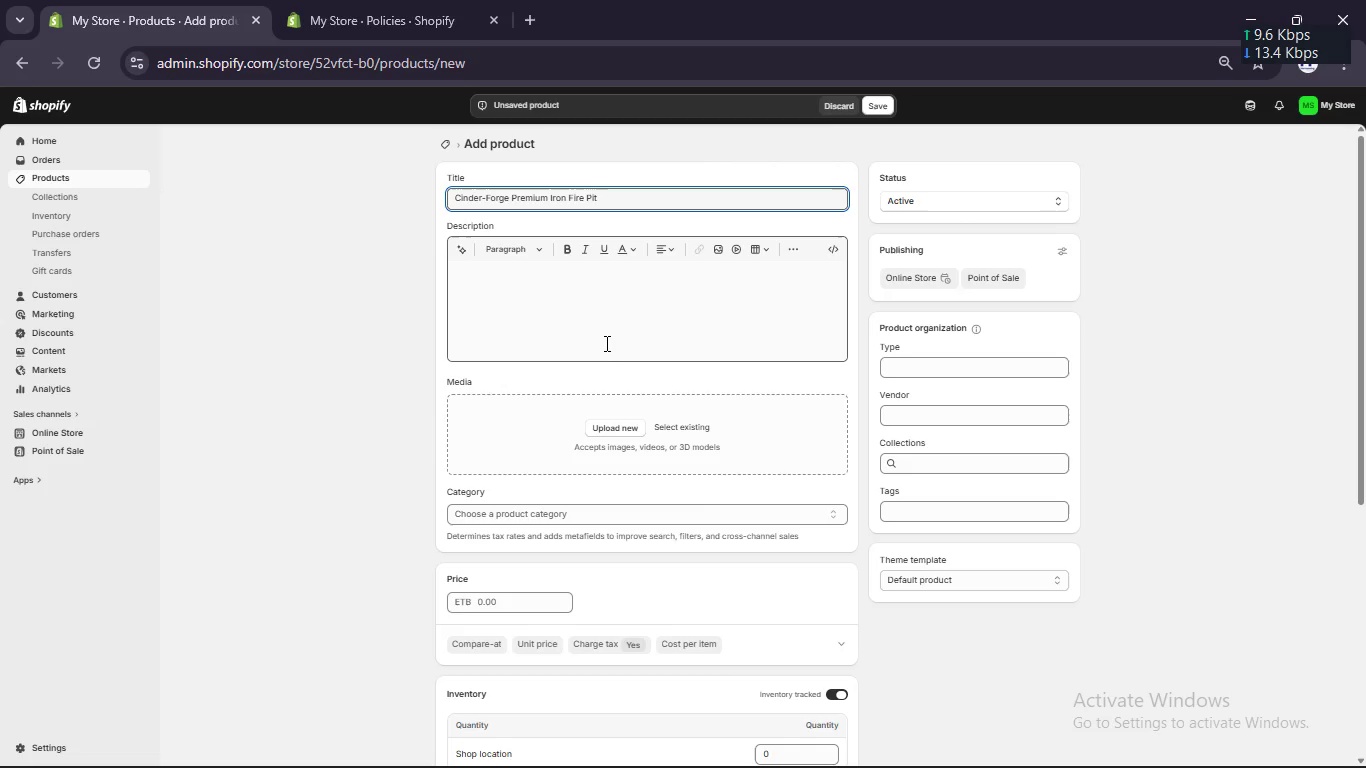 
left_click([607, 344])
 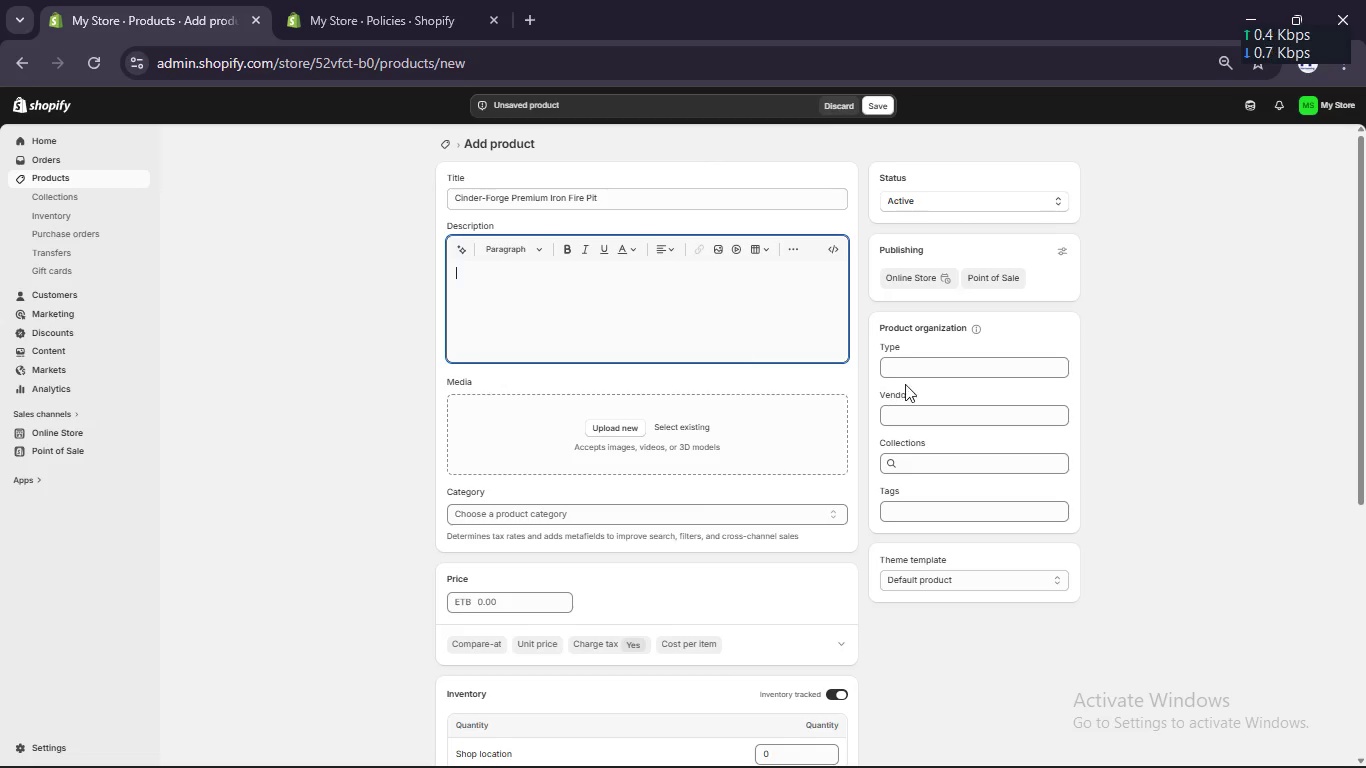 
left_click([940, 372])
 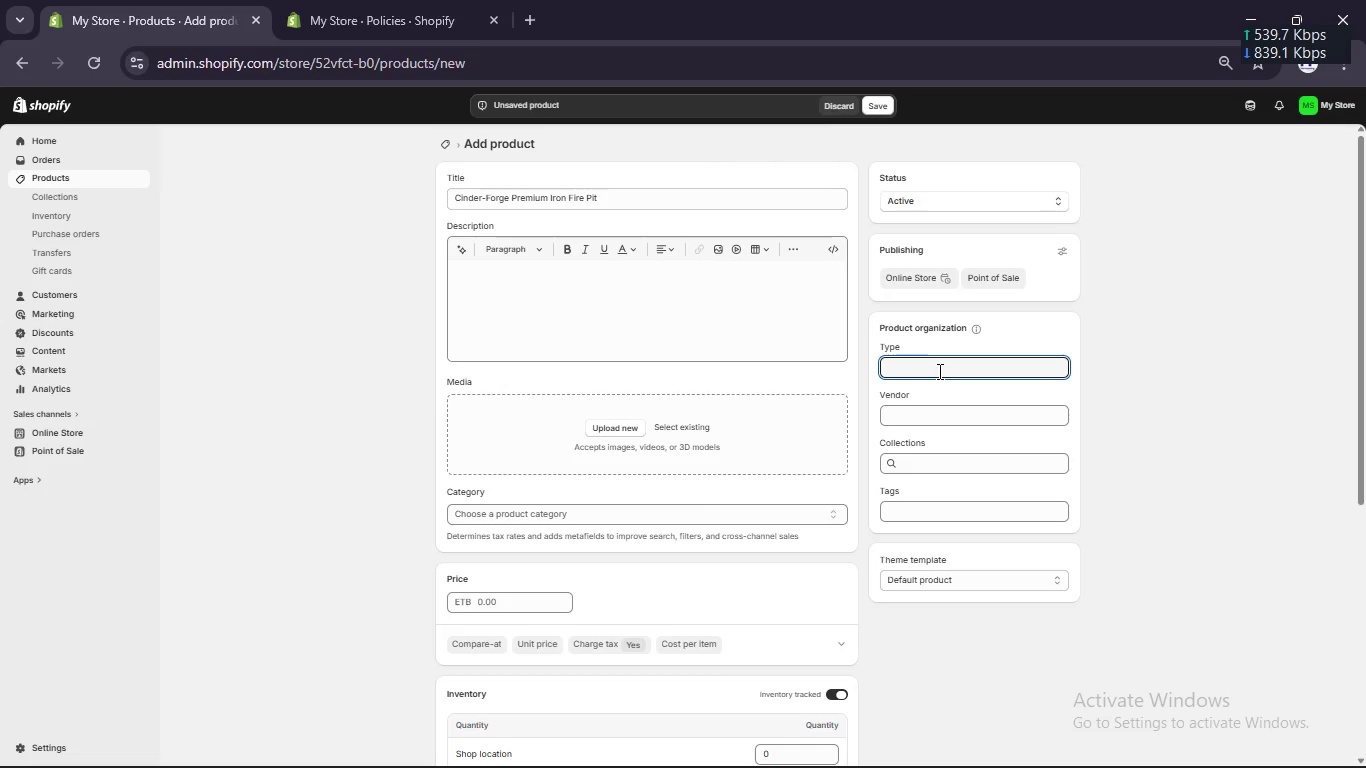 
type(Outdoor Heating)
 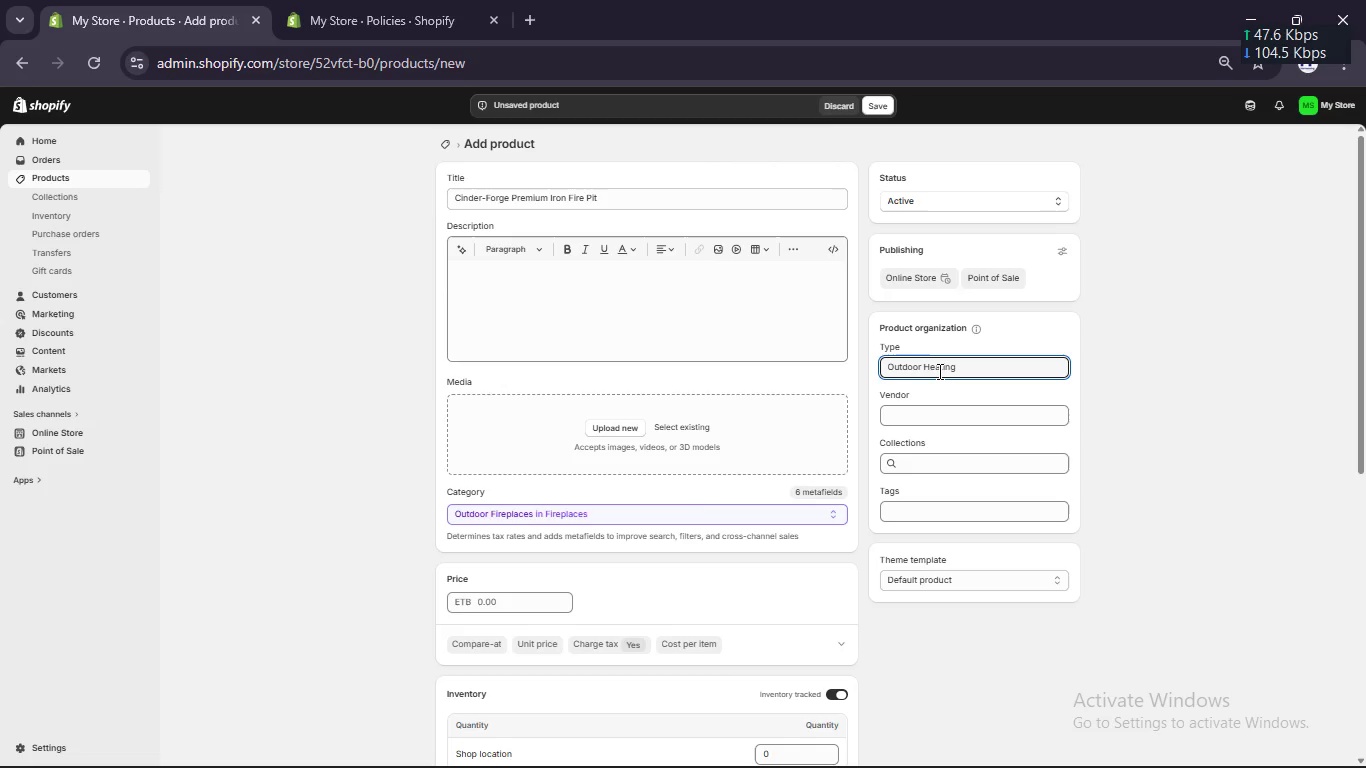 
left_click([951, 408])
 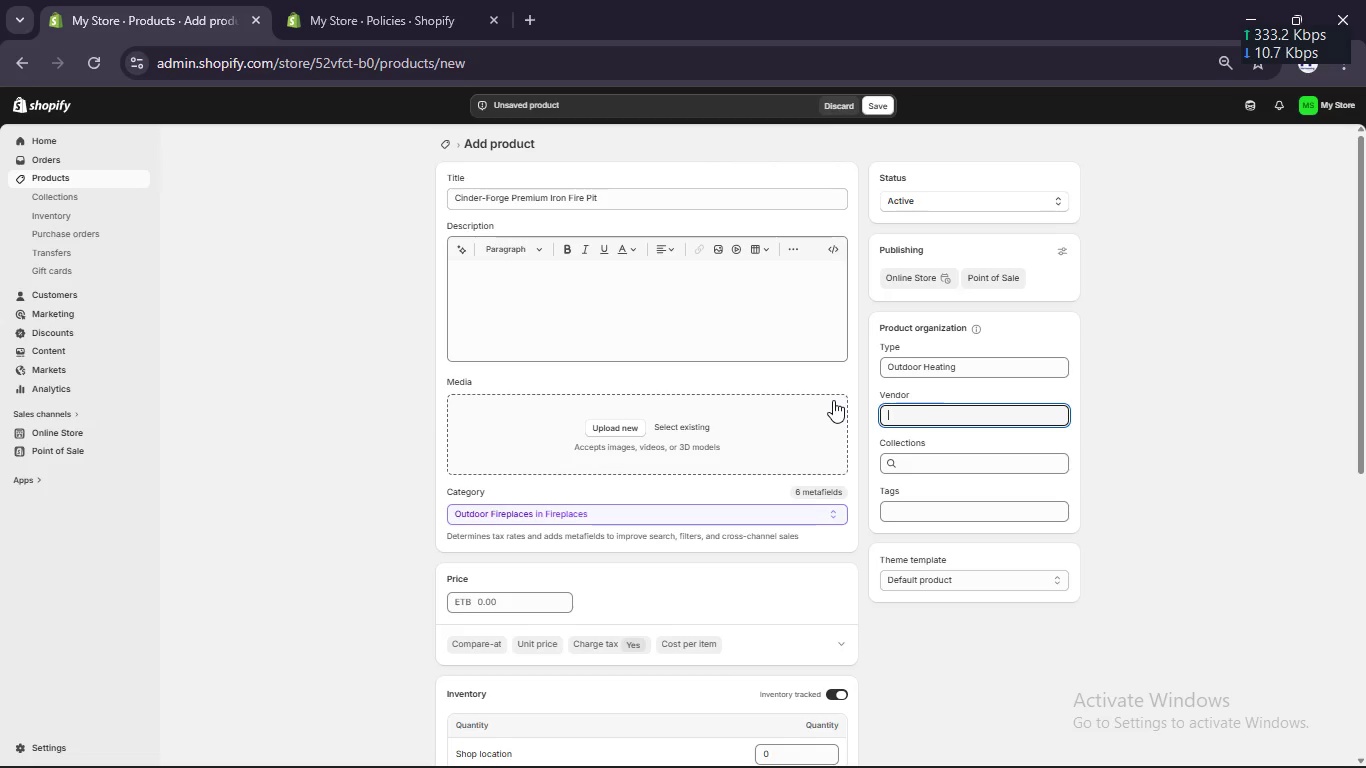 
wait(18.05)
 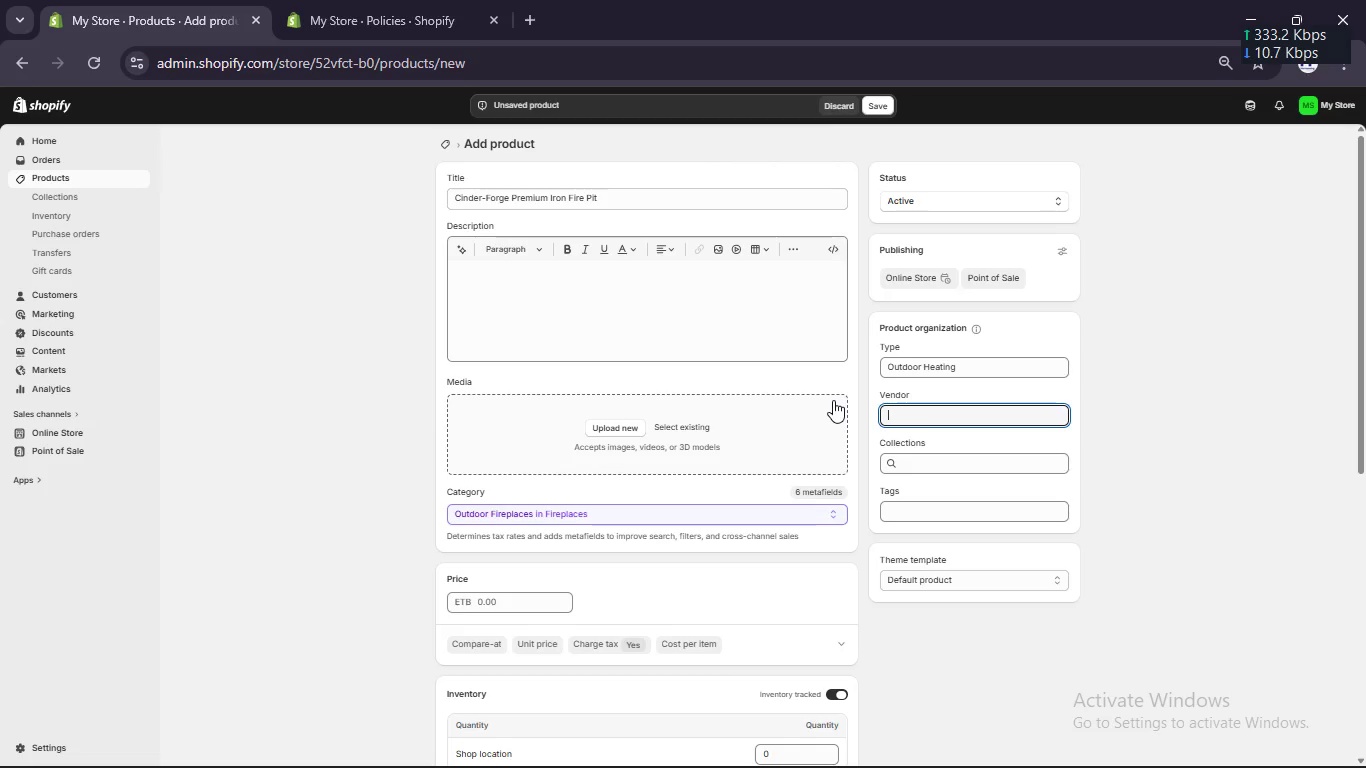 
type(Cinder )
 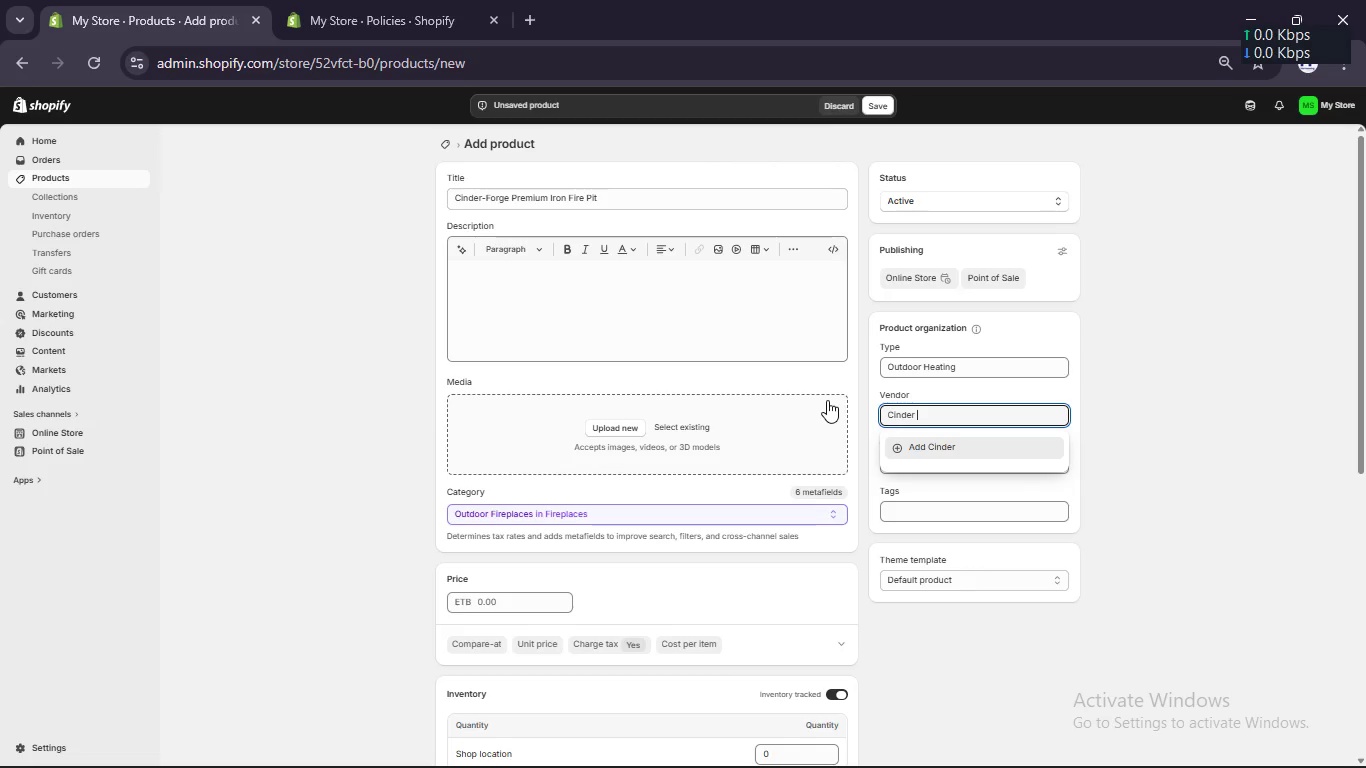 
hold_key(key=ShiftLeft, duration=0.61)
 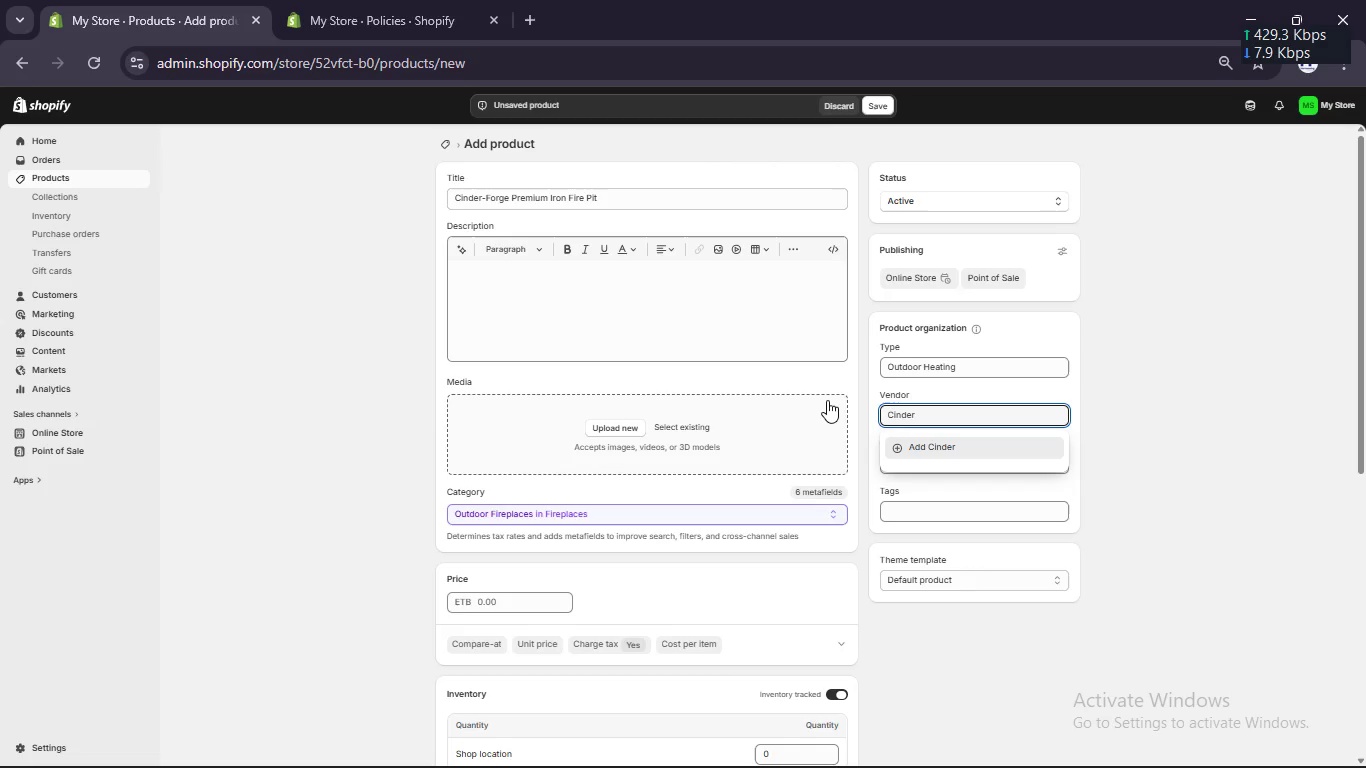 
type(& Starlight)
 